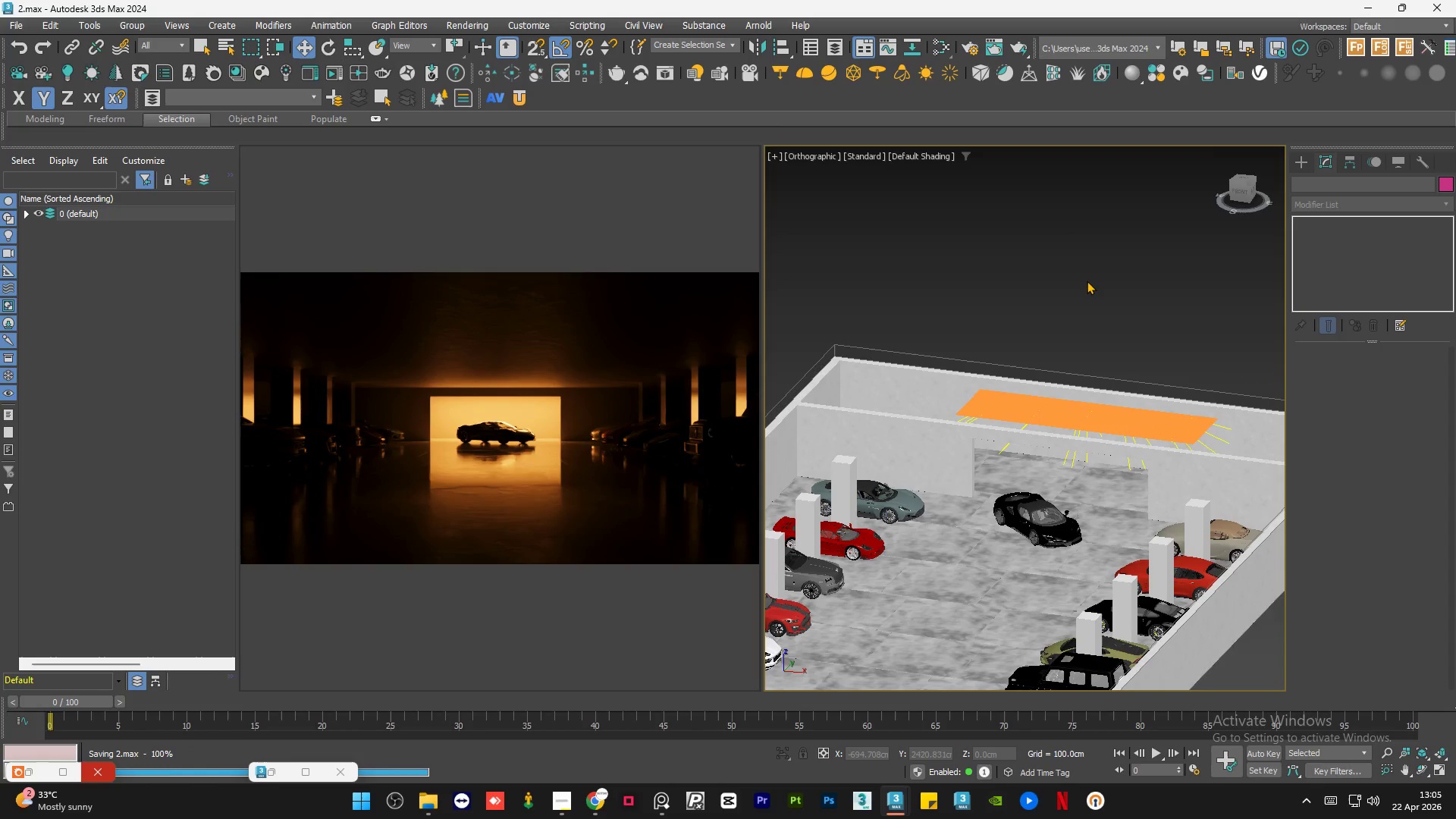 
wait(5.25)
 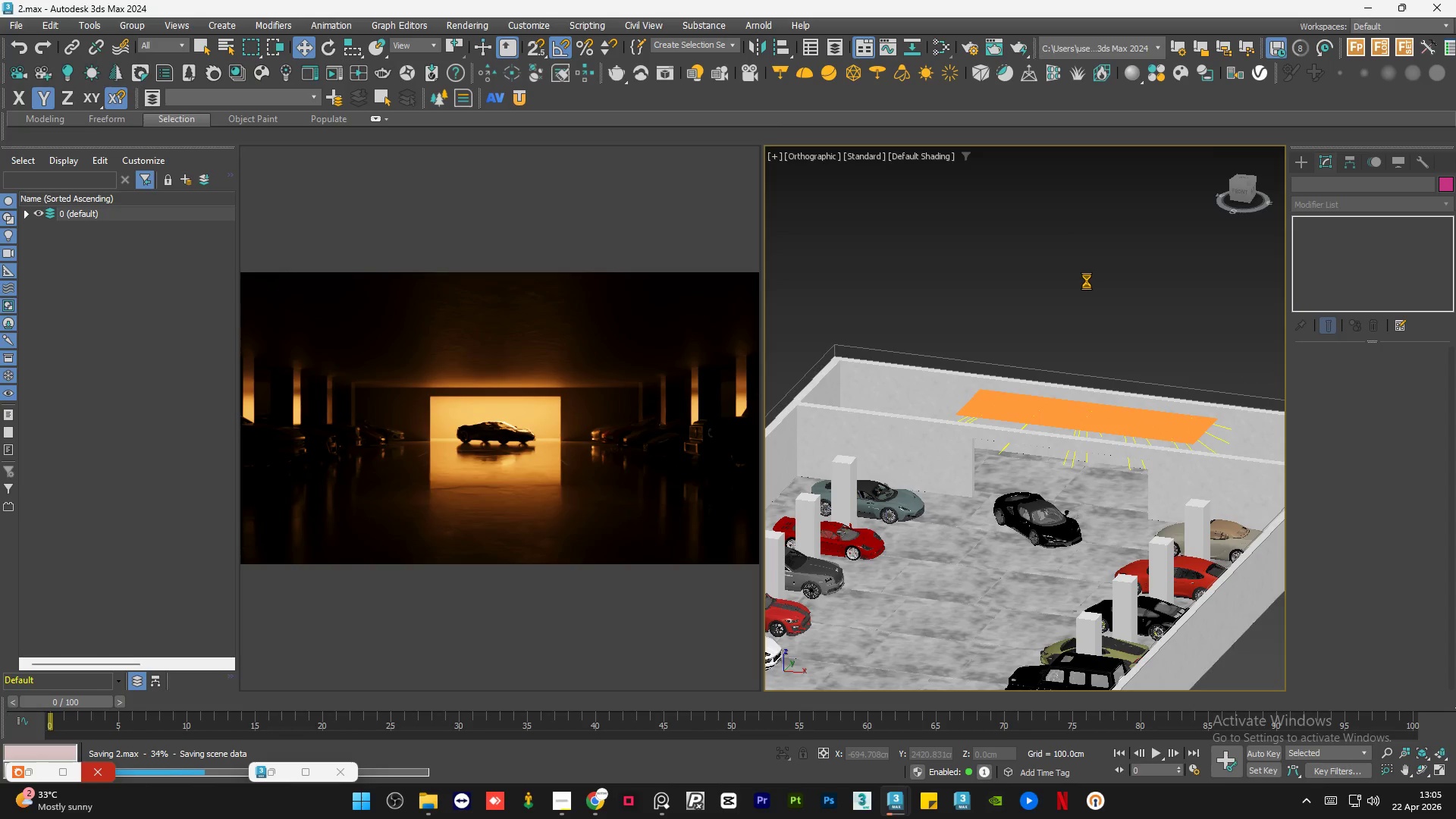 
double_click([1087, 281])
 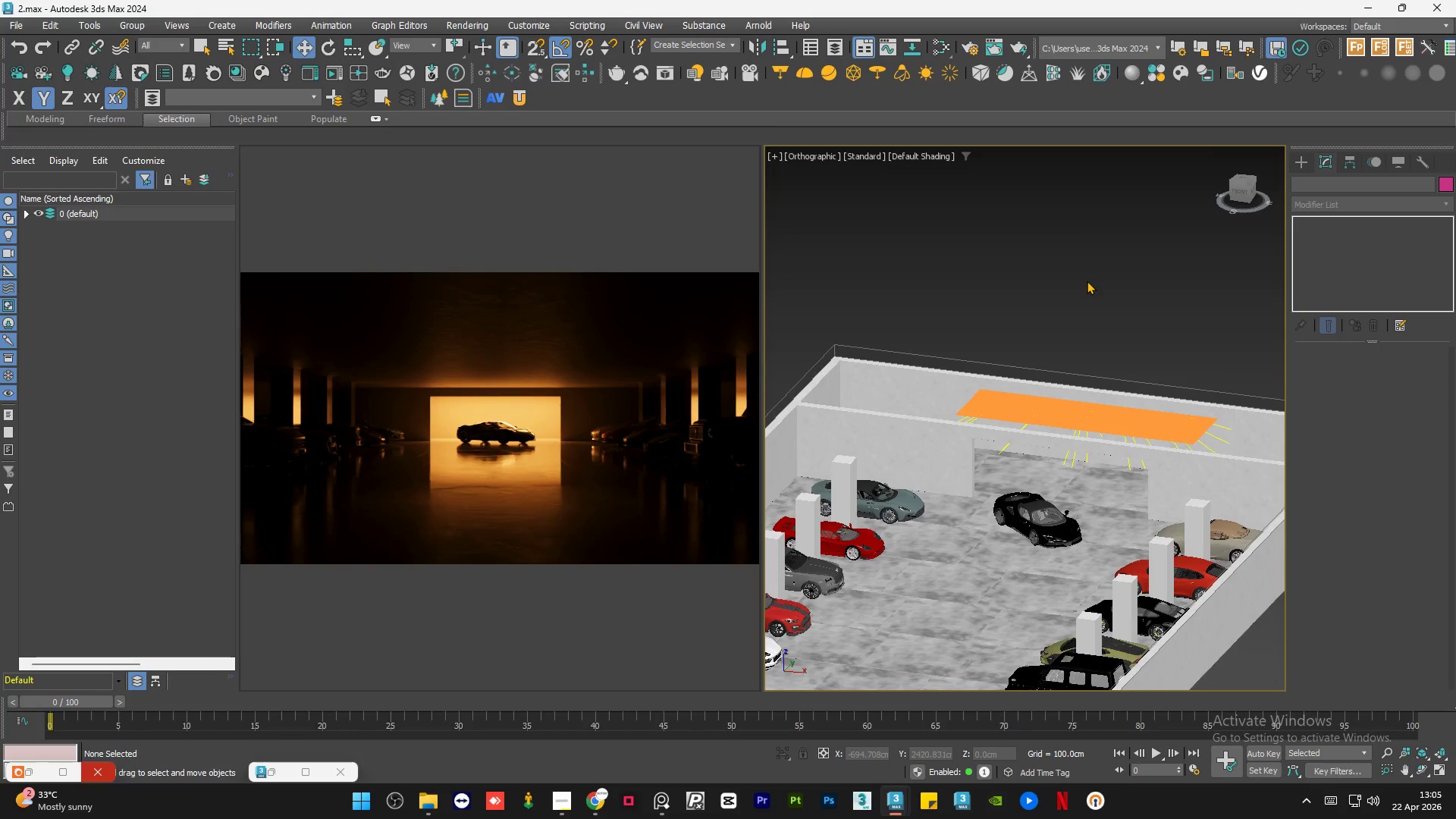 
triple_click([1087, 281])
 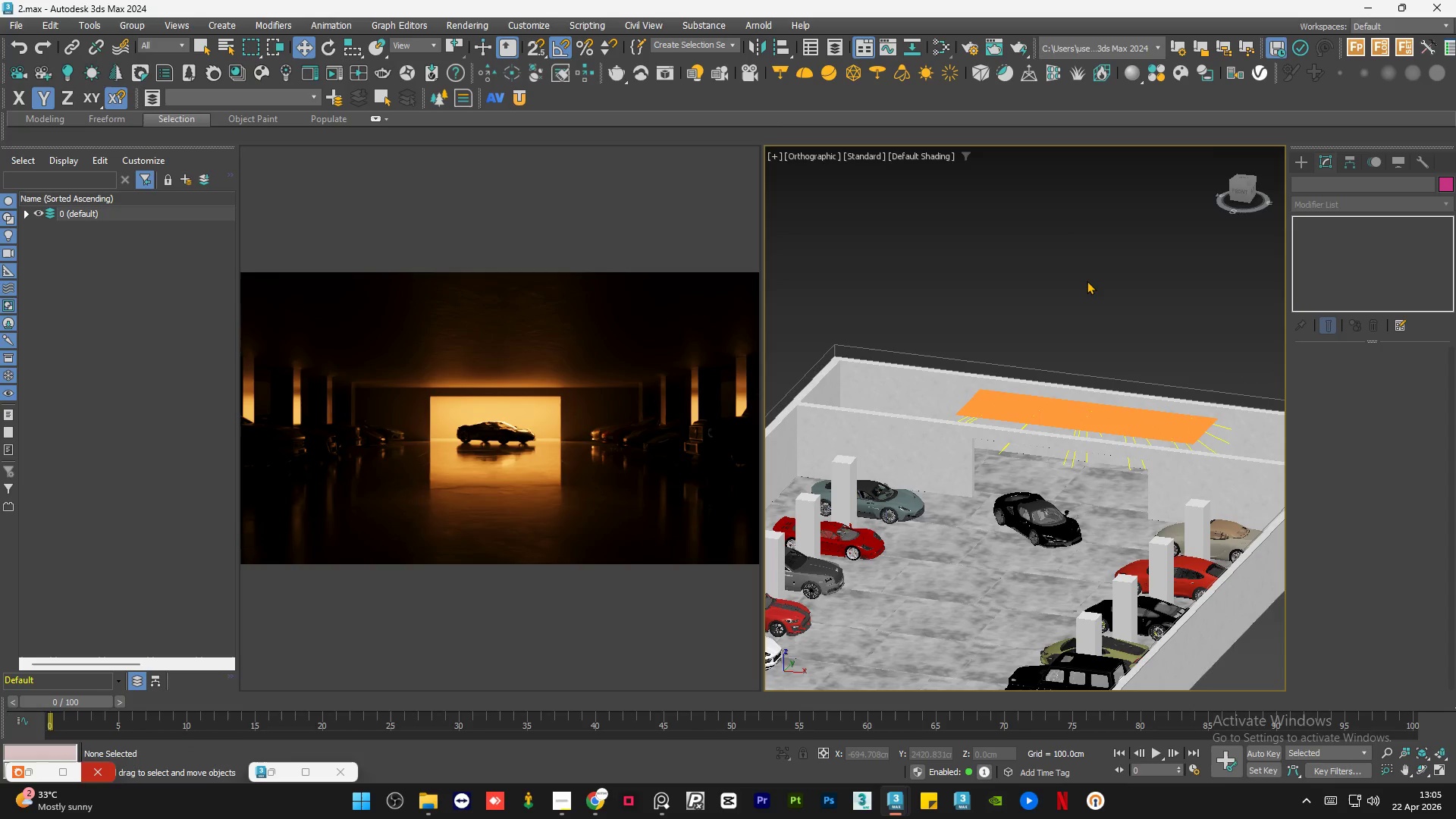 
double_click([1087, 281])
 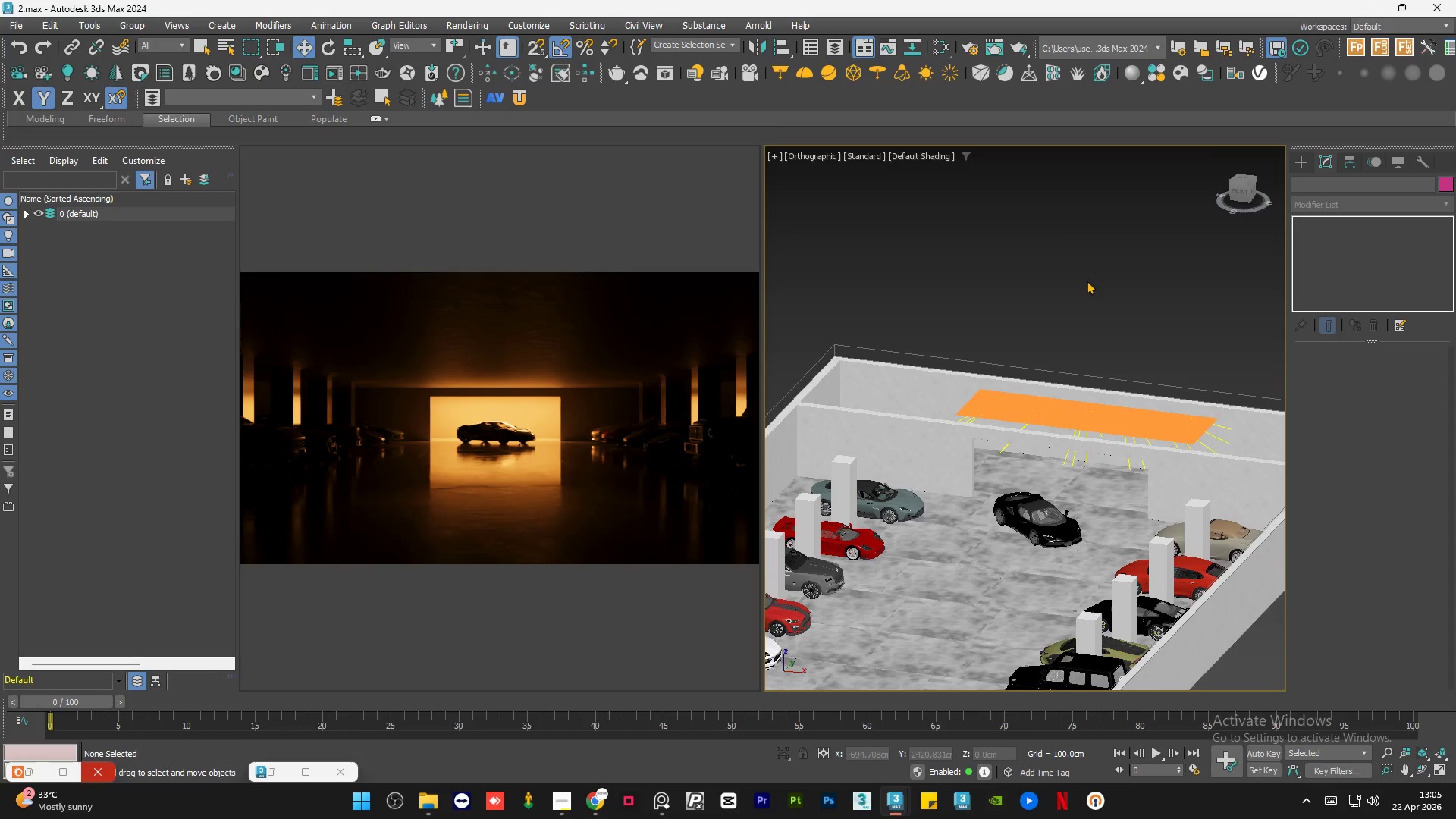 
triple_click([1087, 281])
 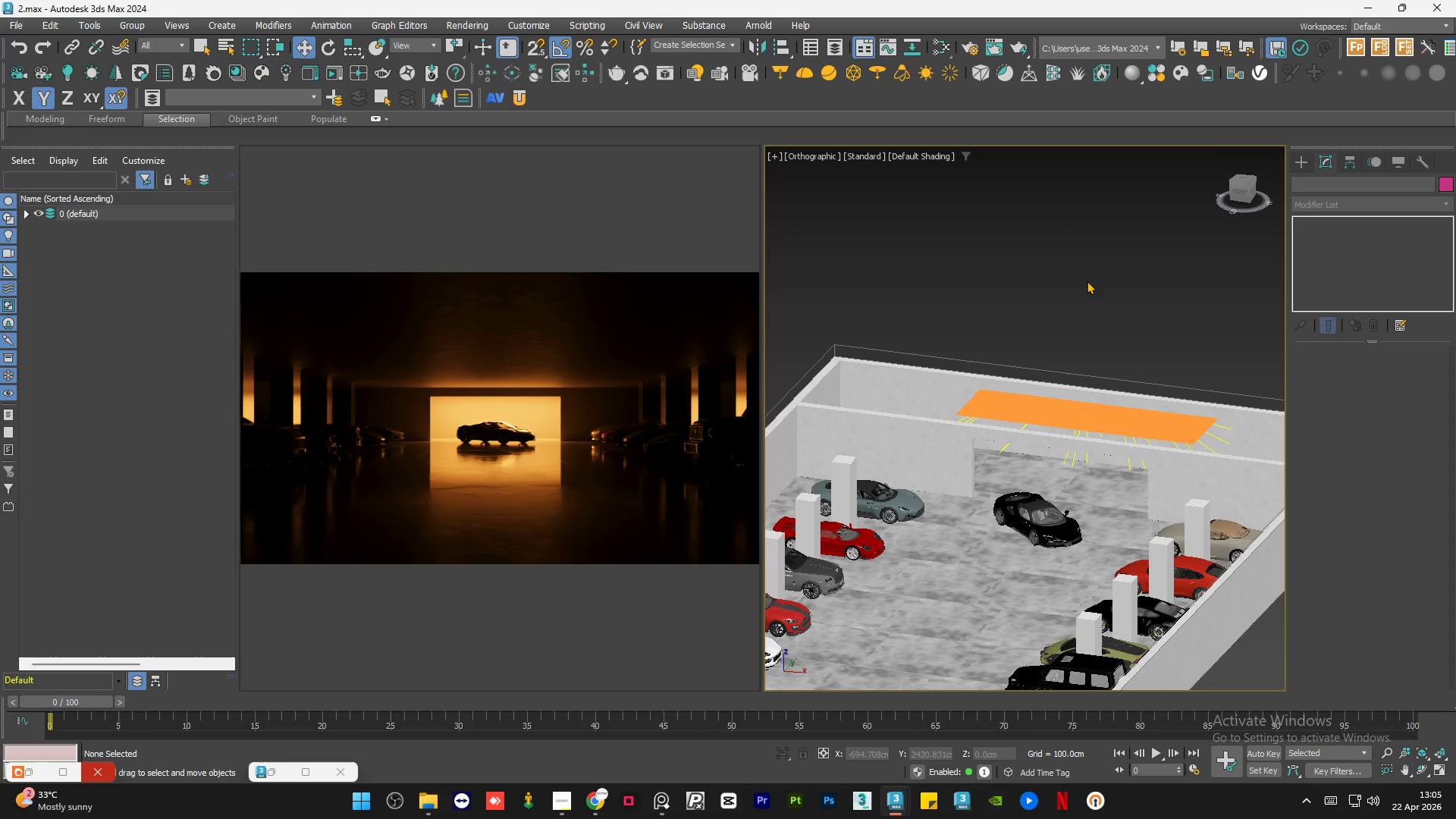 
triple_click([1087, 281])
 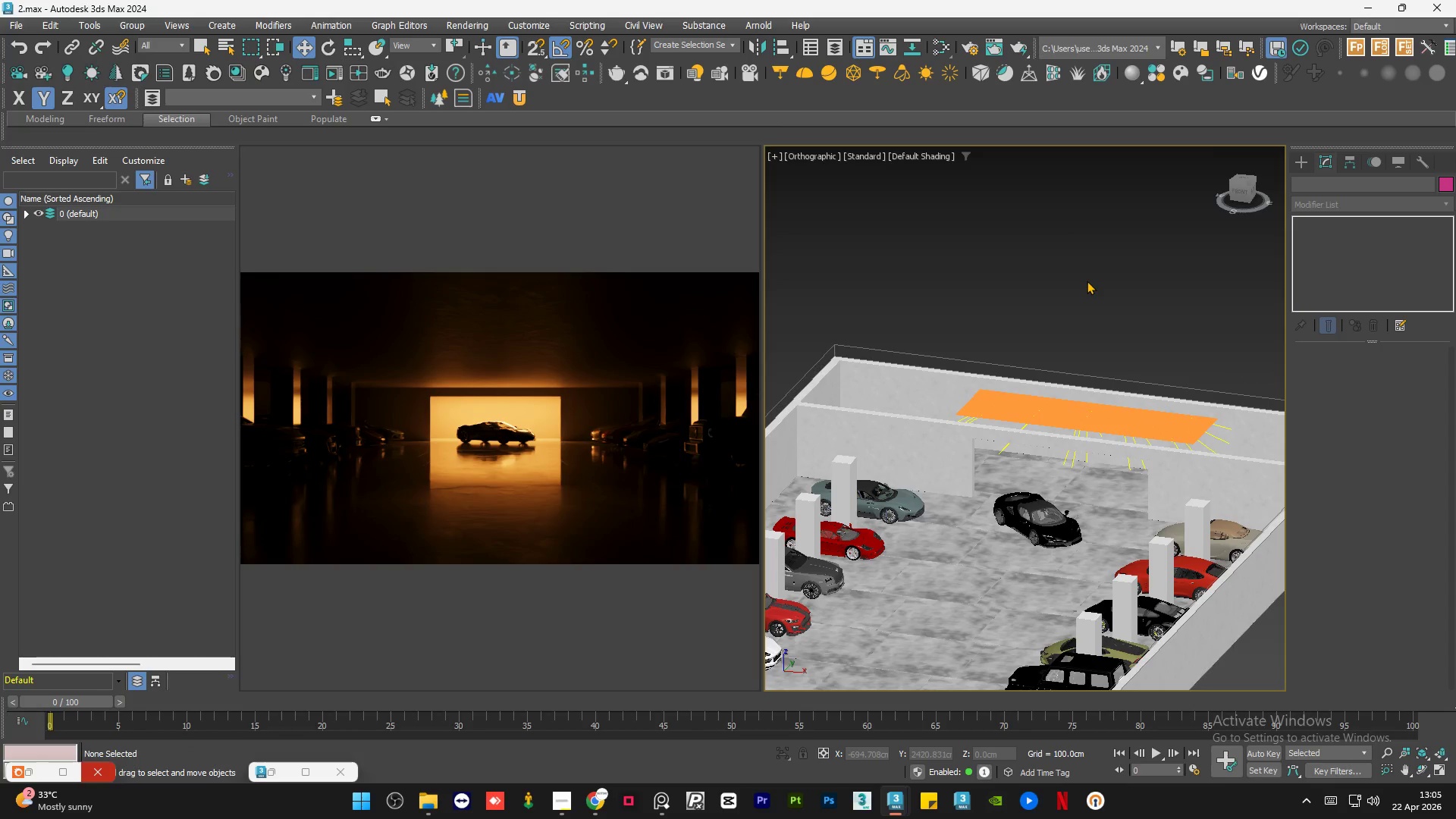 
triple_click([1087, 281])
 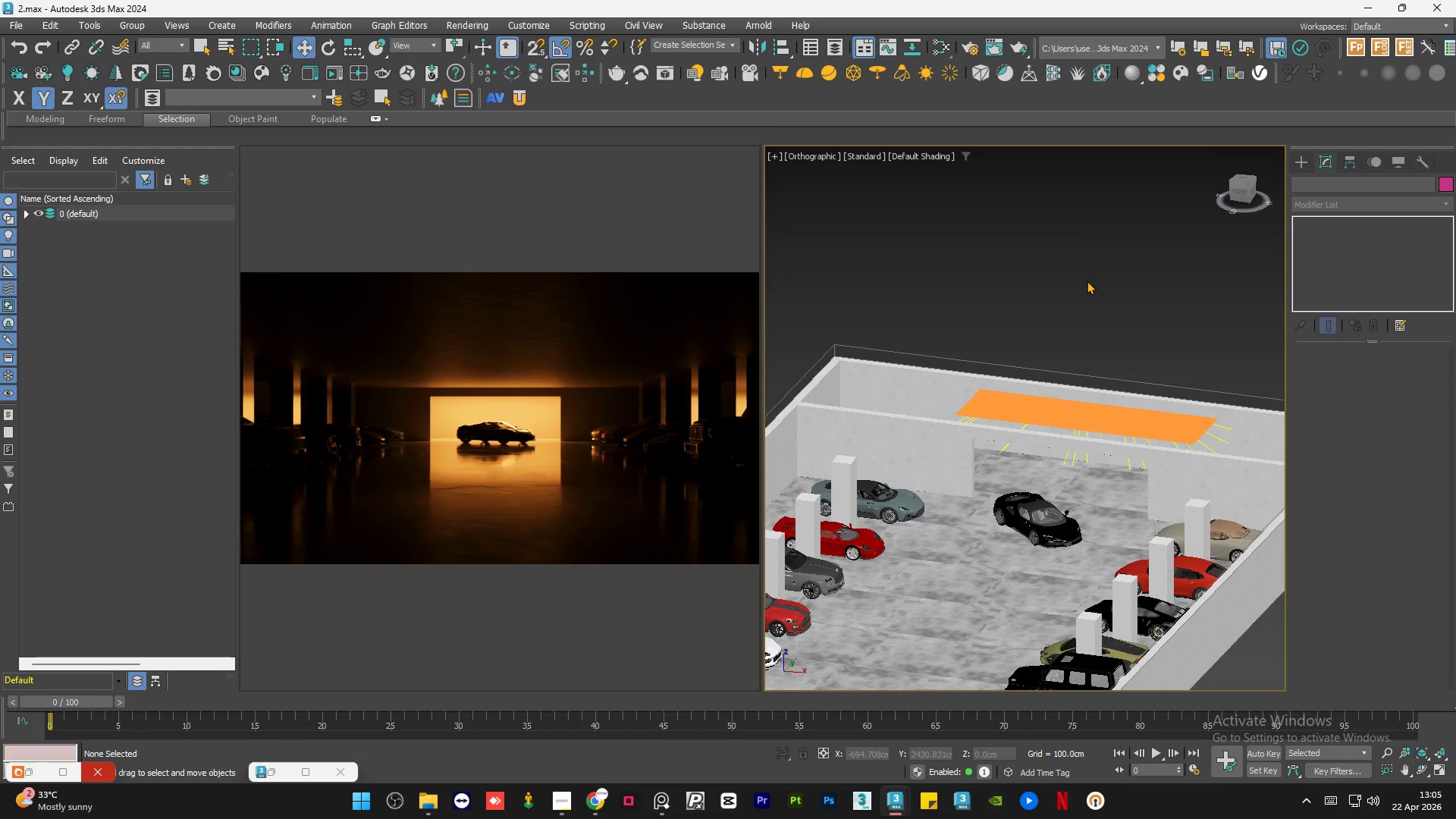 
triple_click([1087, 281])
 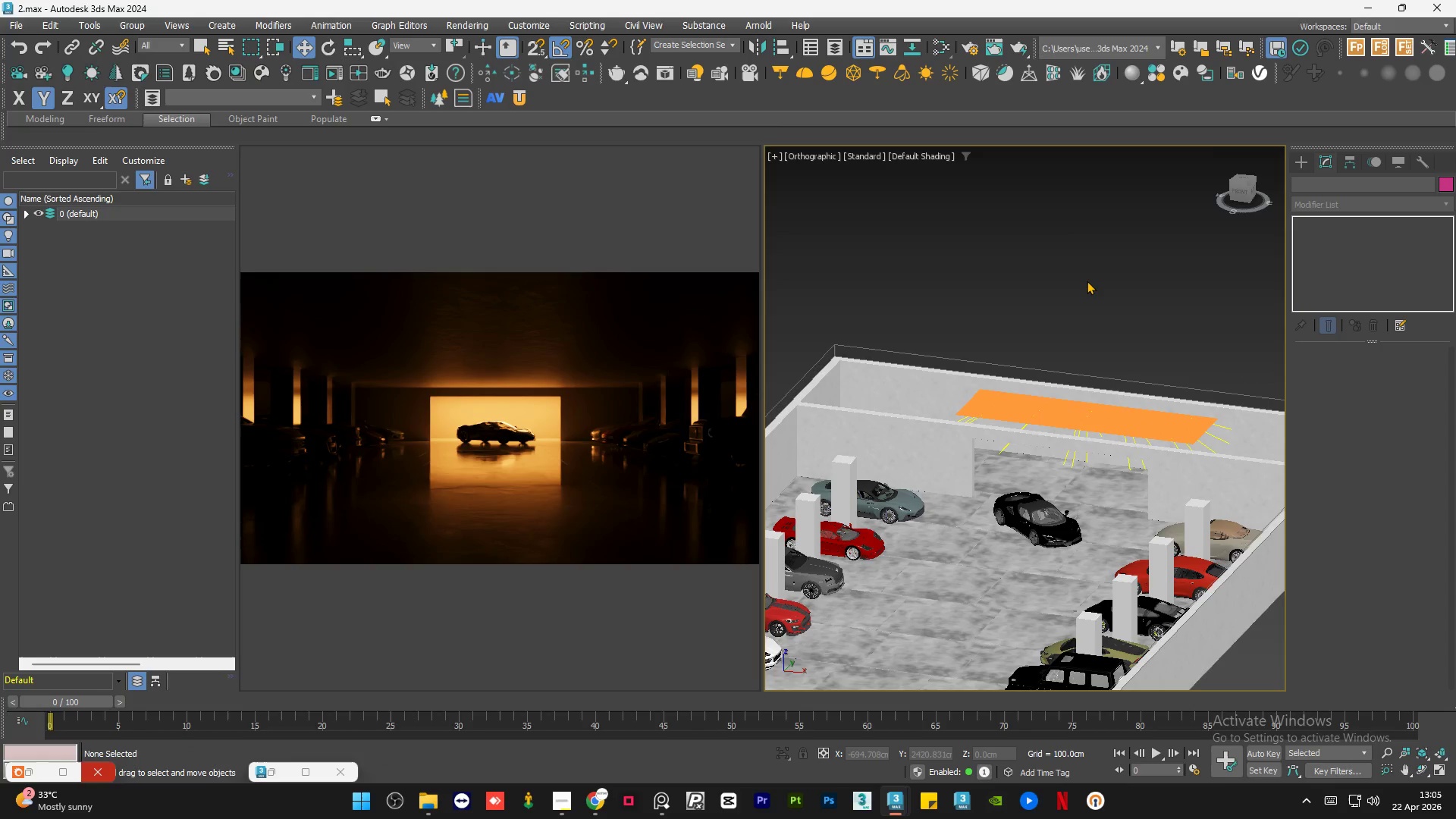 
double_click([1087, 281])
 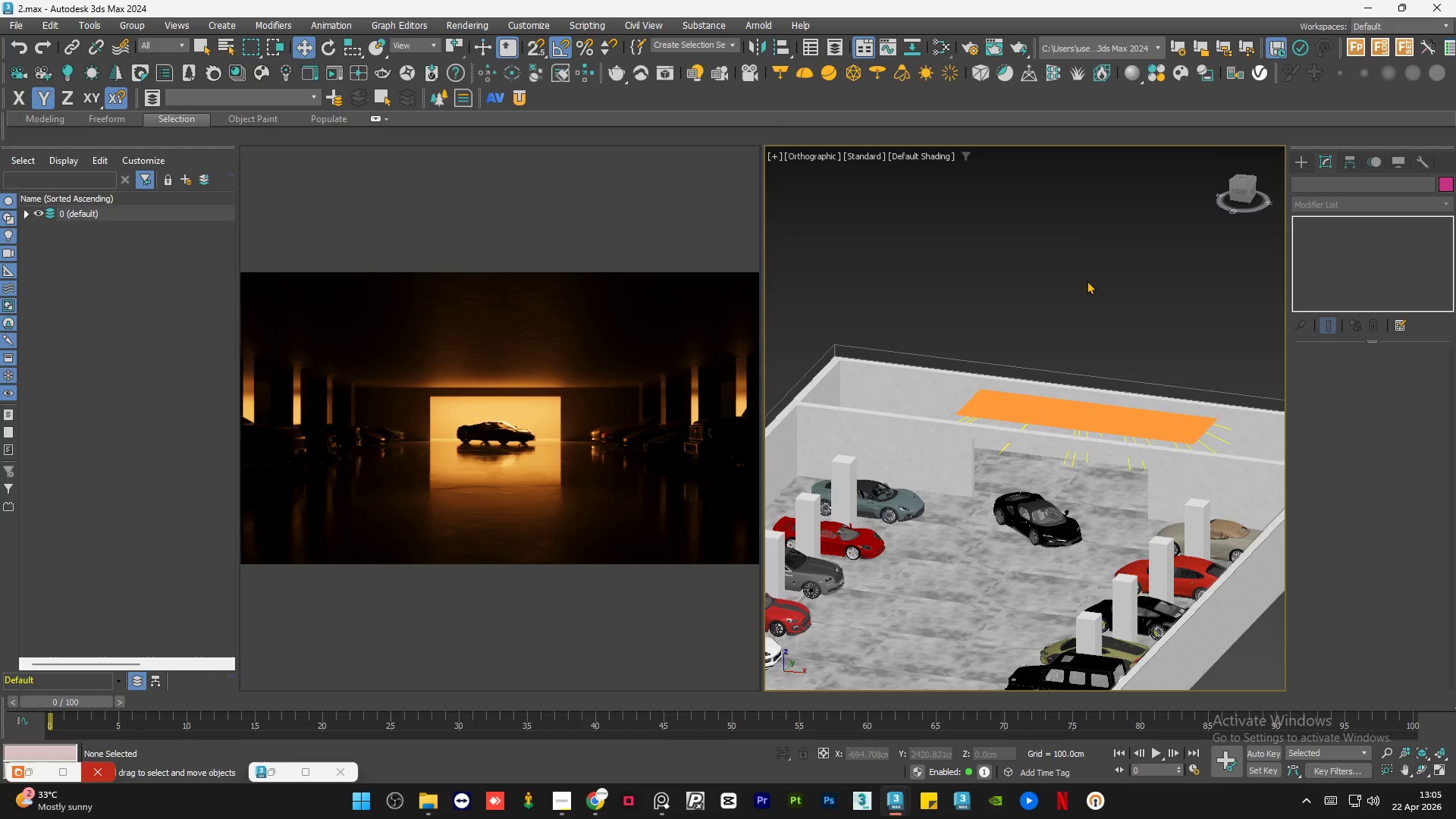 
triple_click([1087, 281])
 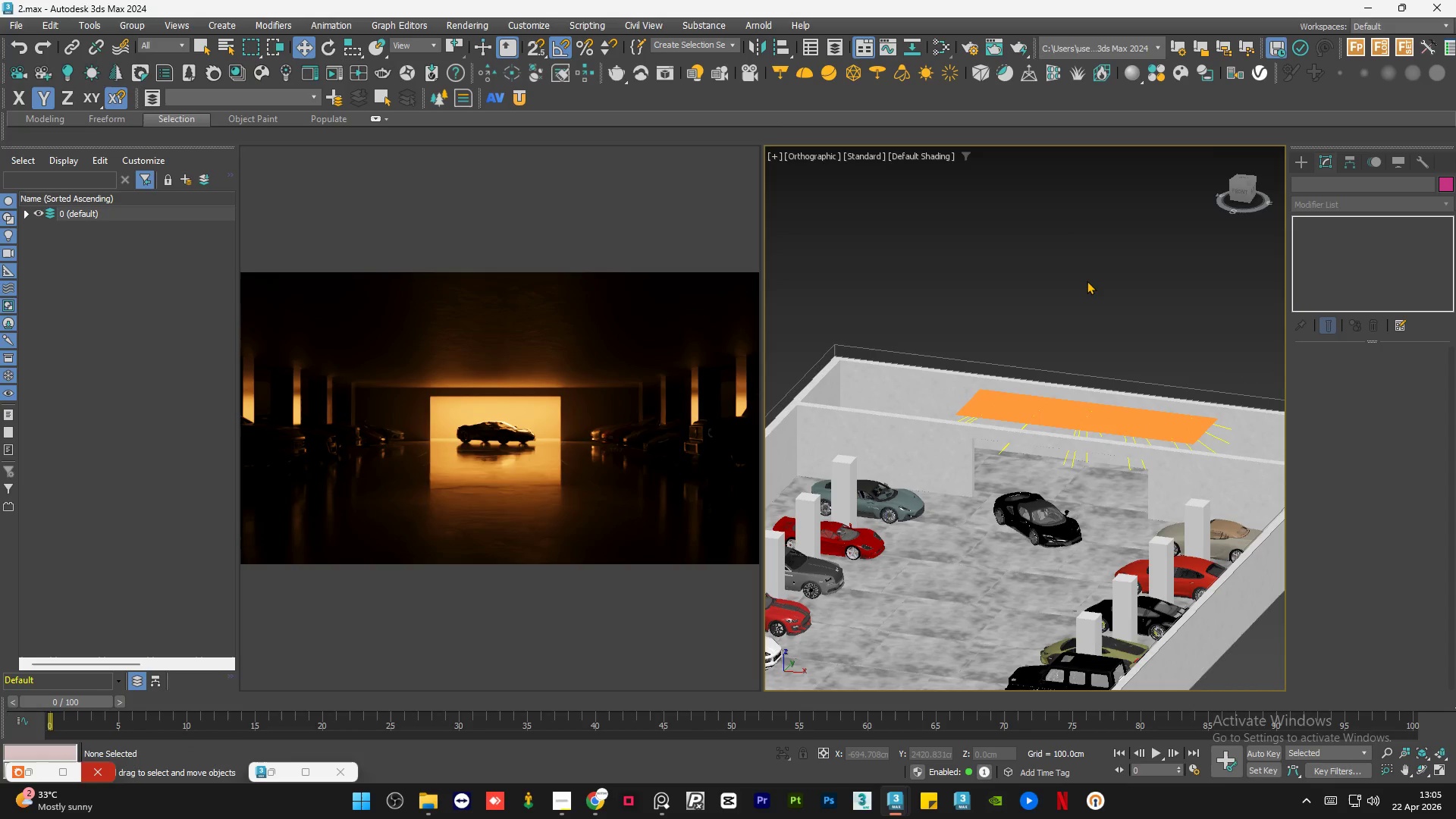 
triple_click([1087, 281])
 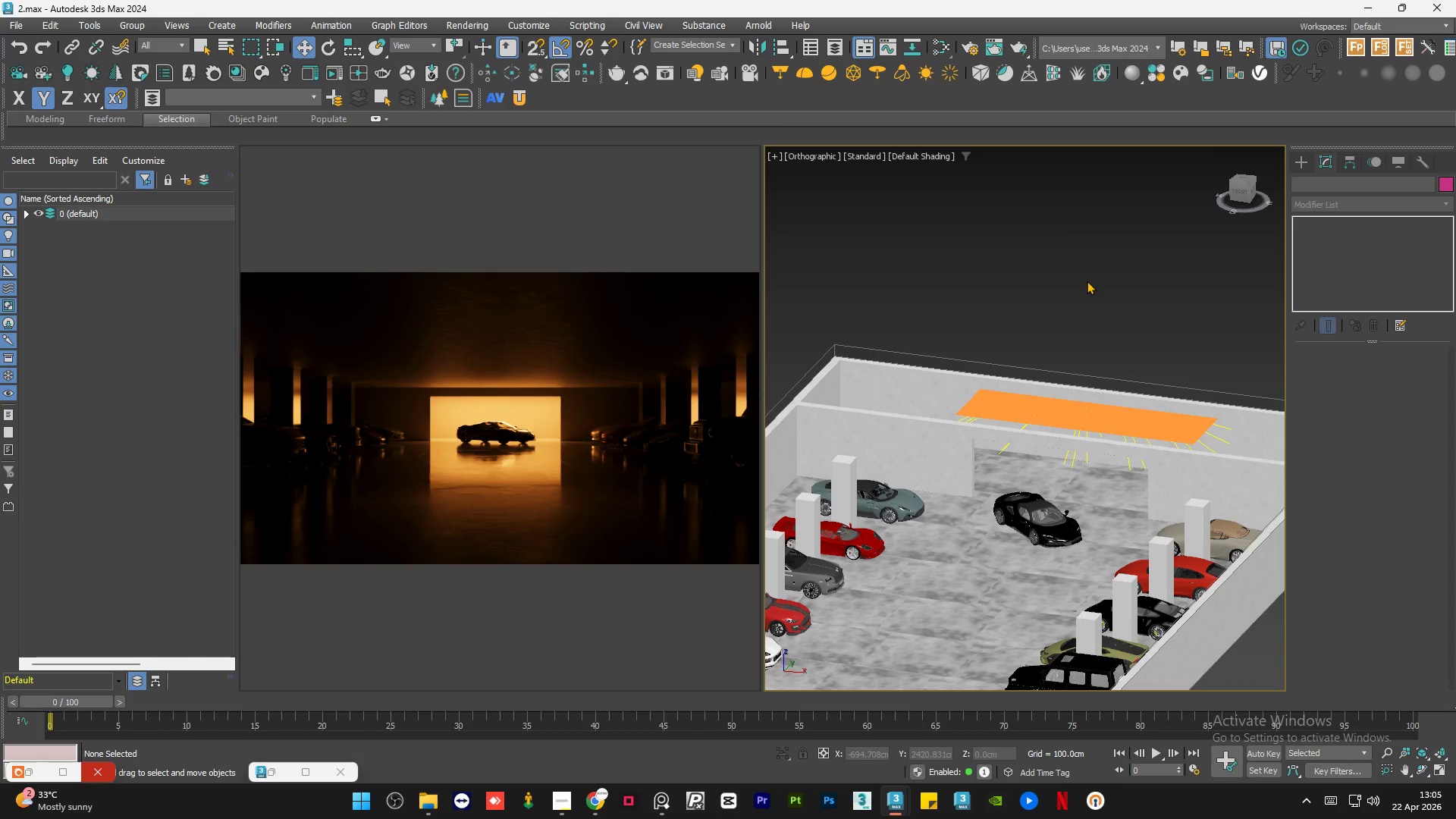 
triple_click([1087, 281])
 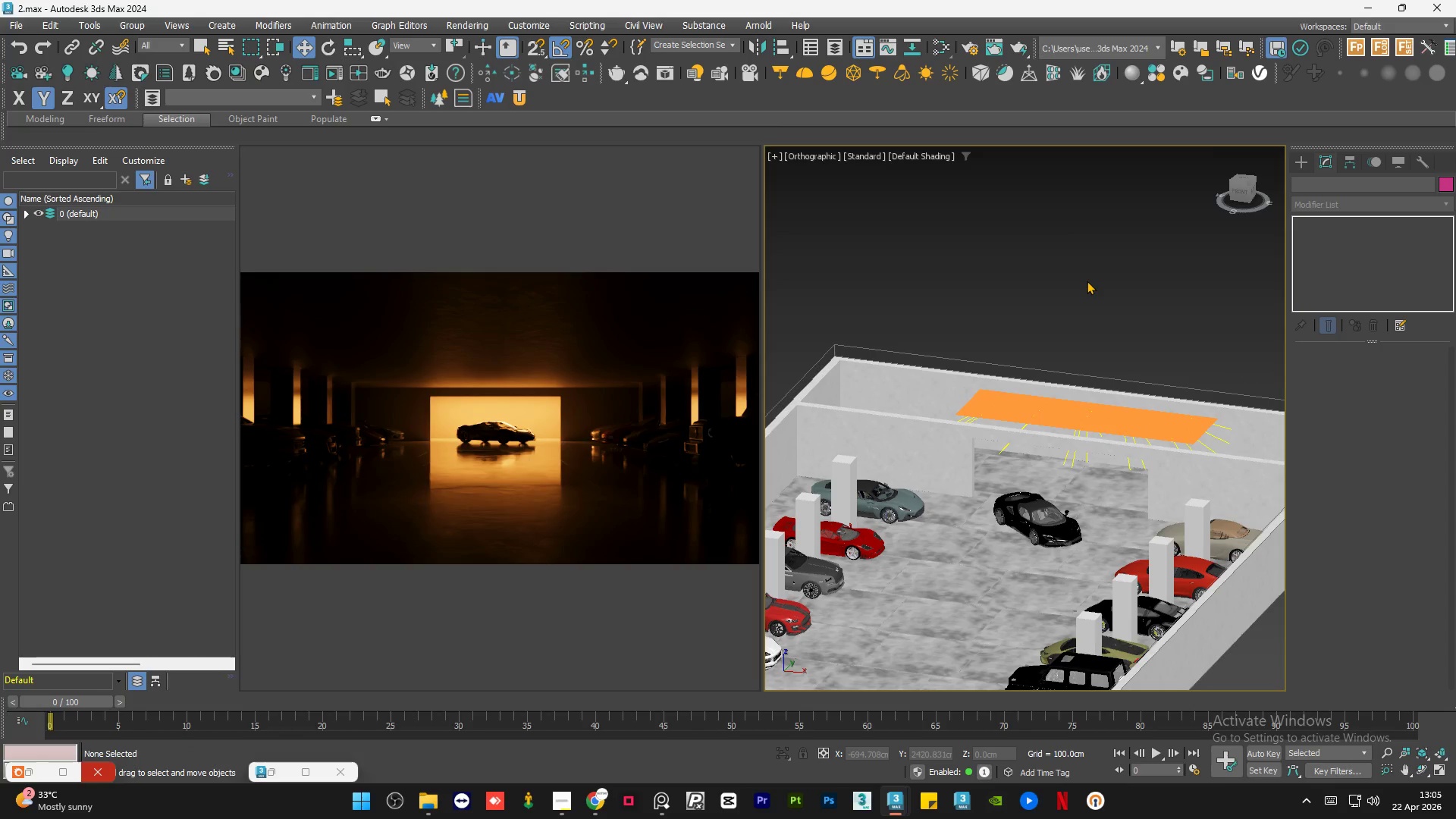 
triple_click([1087, 281])
 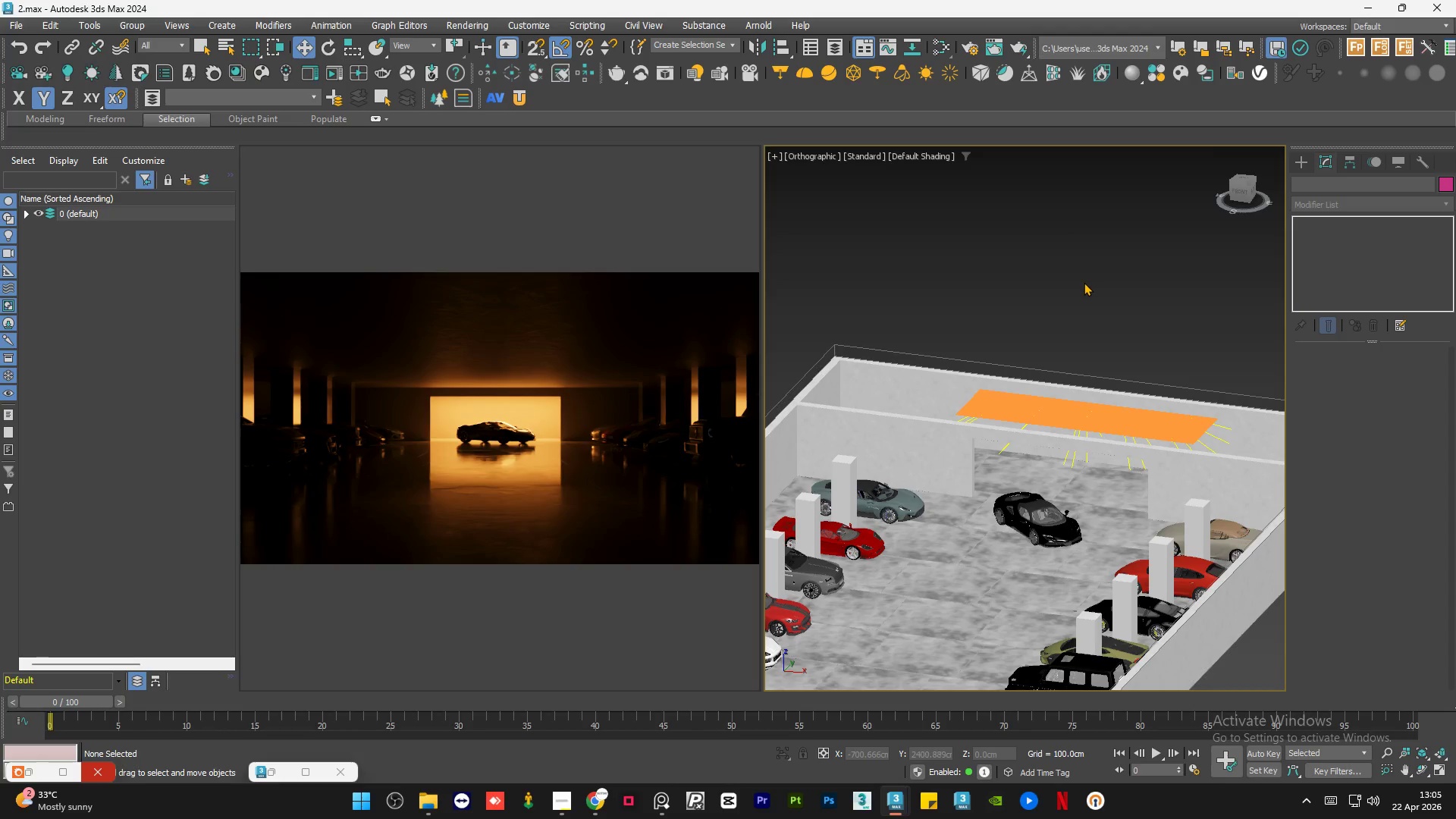 
double_click([1084, 282])
 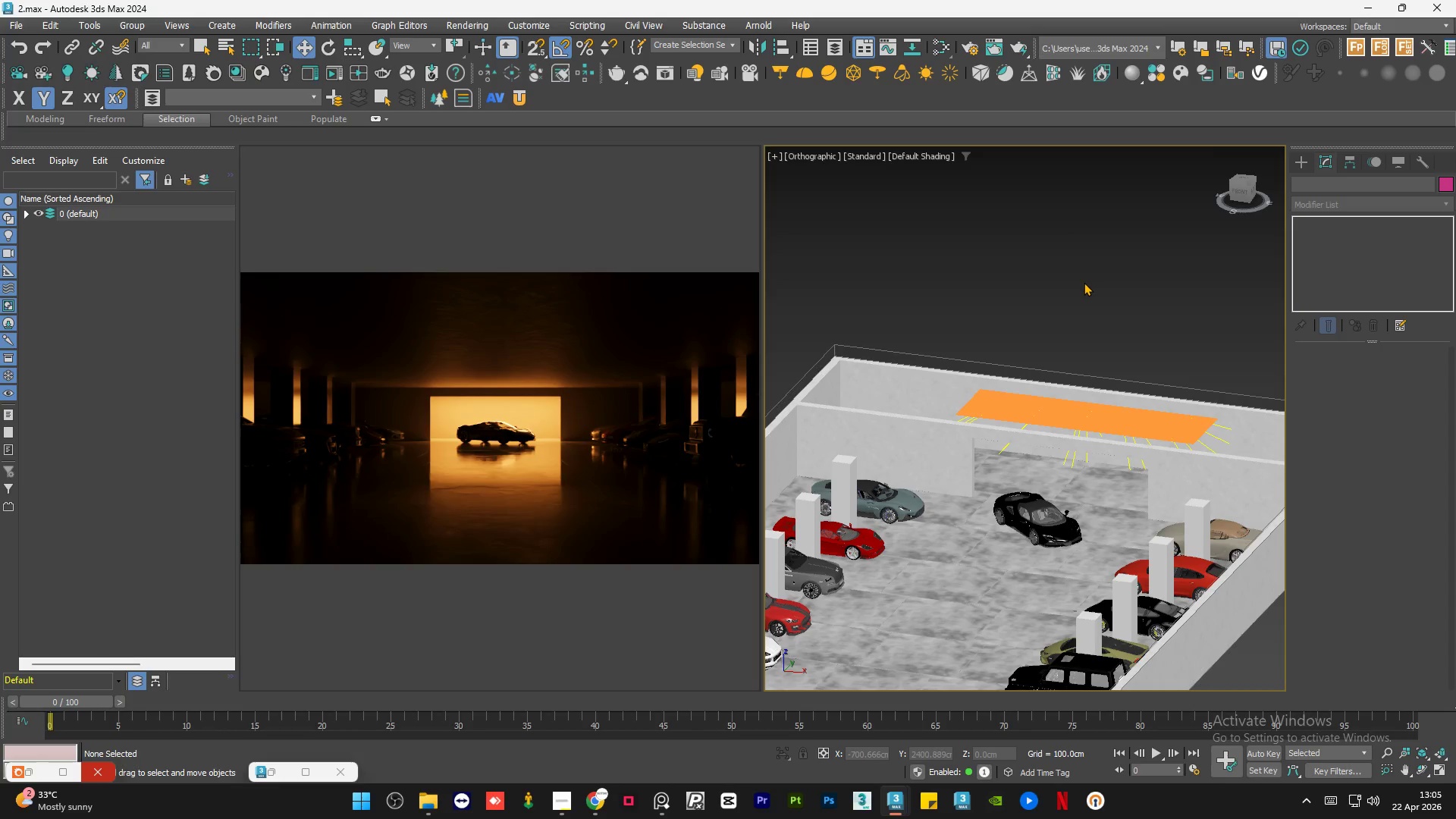 
triple_click([1084, 282])
 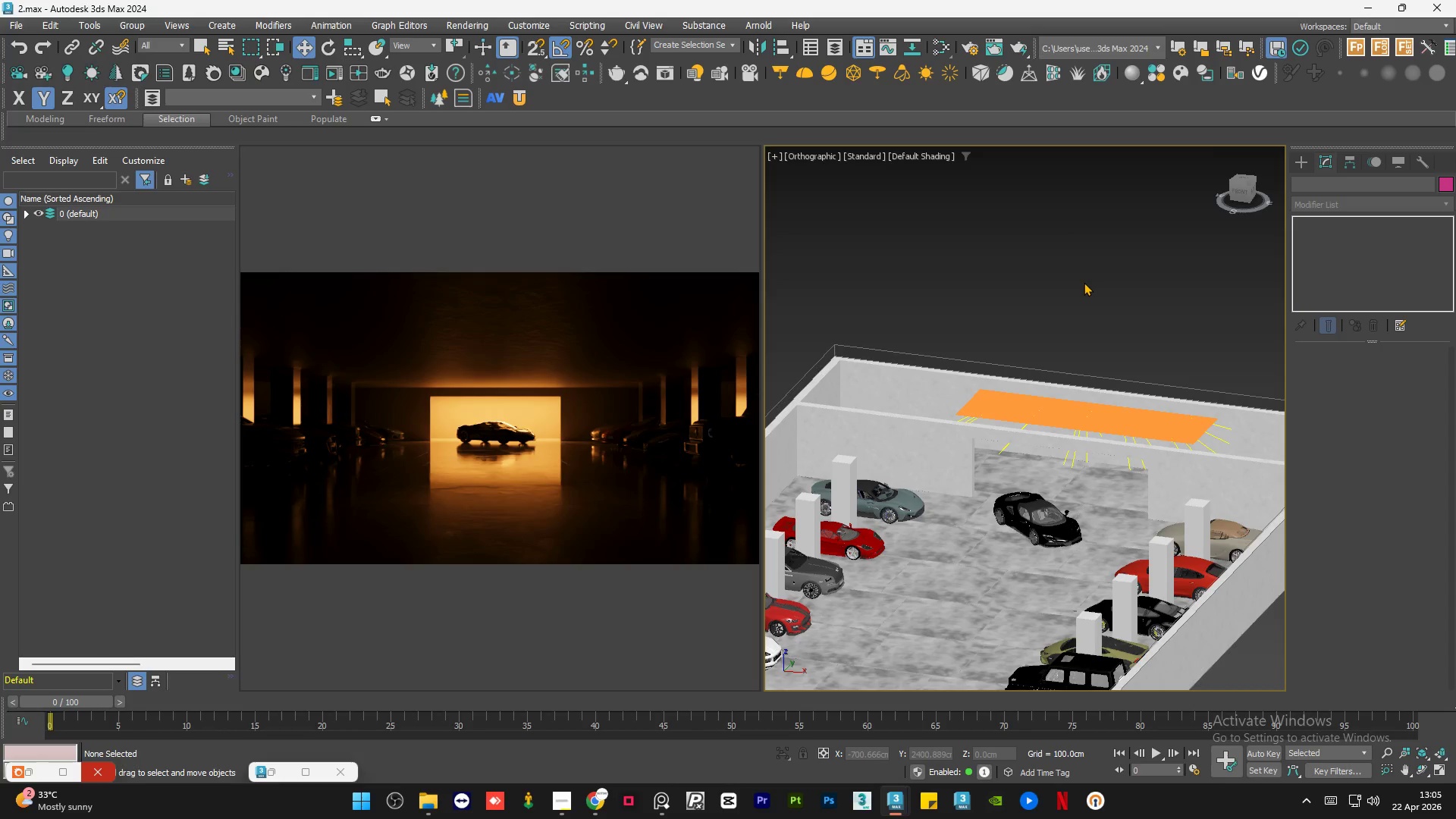 
wait(16.11)
 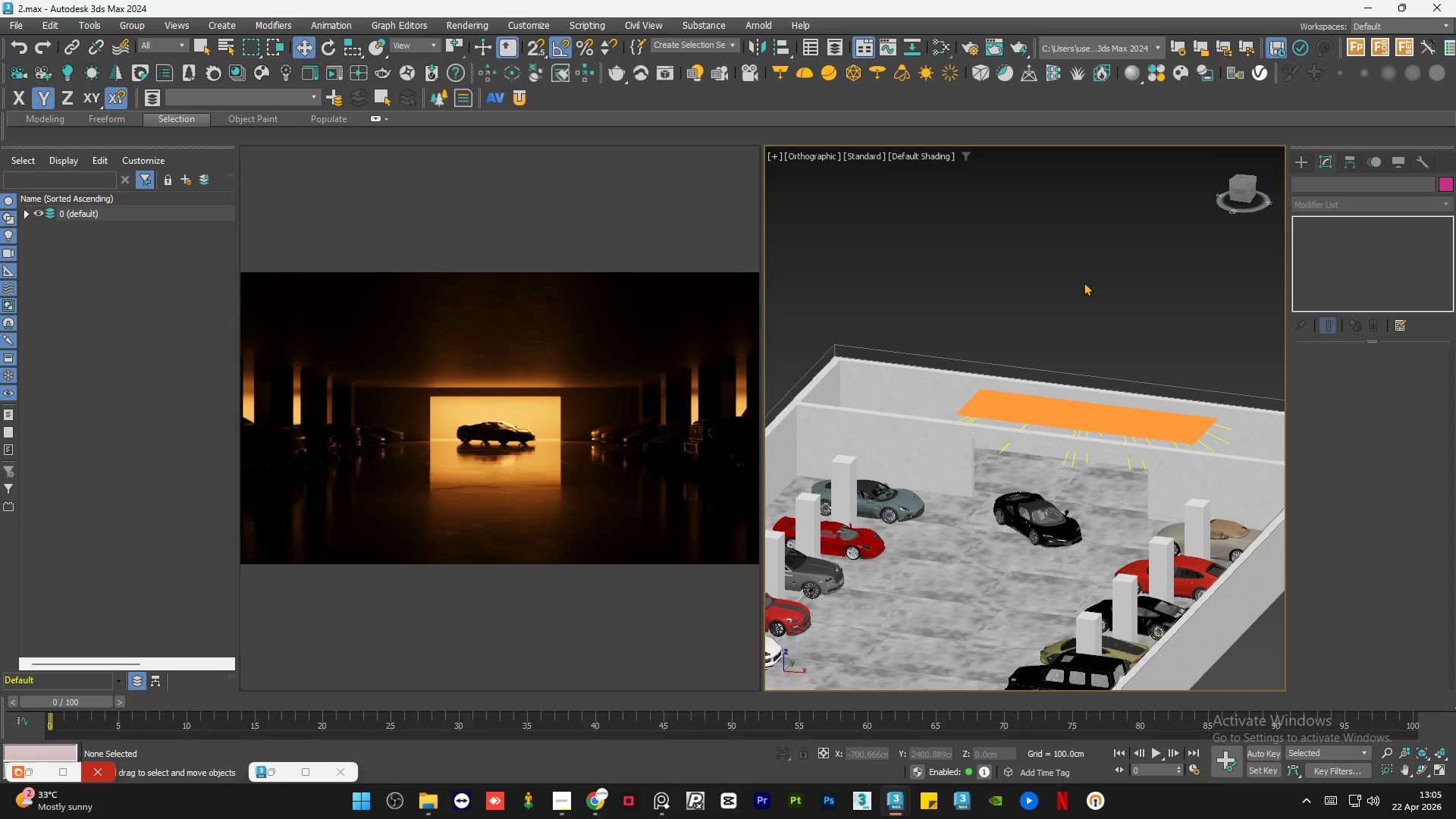 
left_click([1060, 419])
 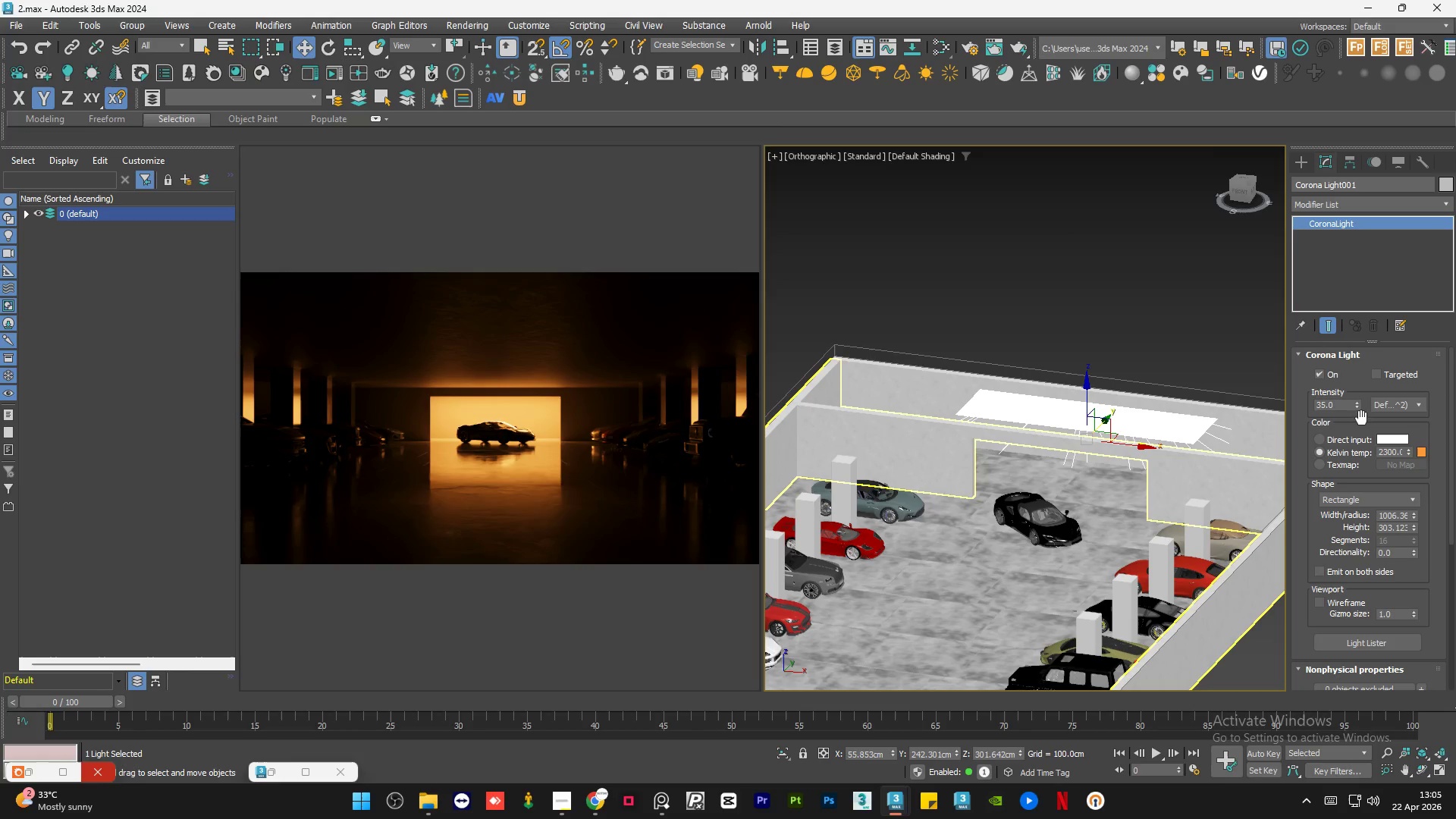 
double_click([1341, 406])
 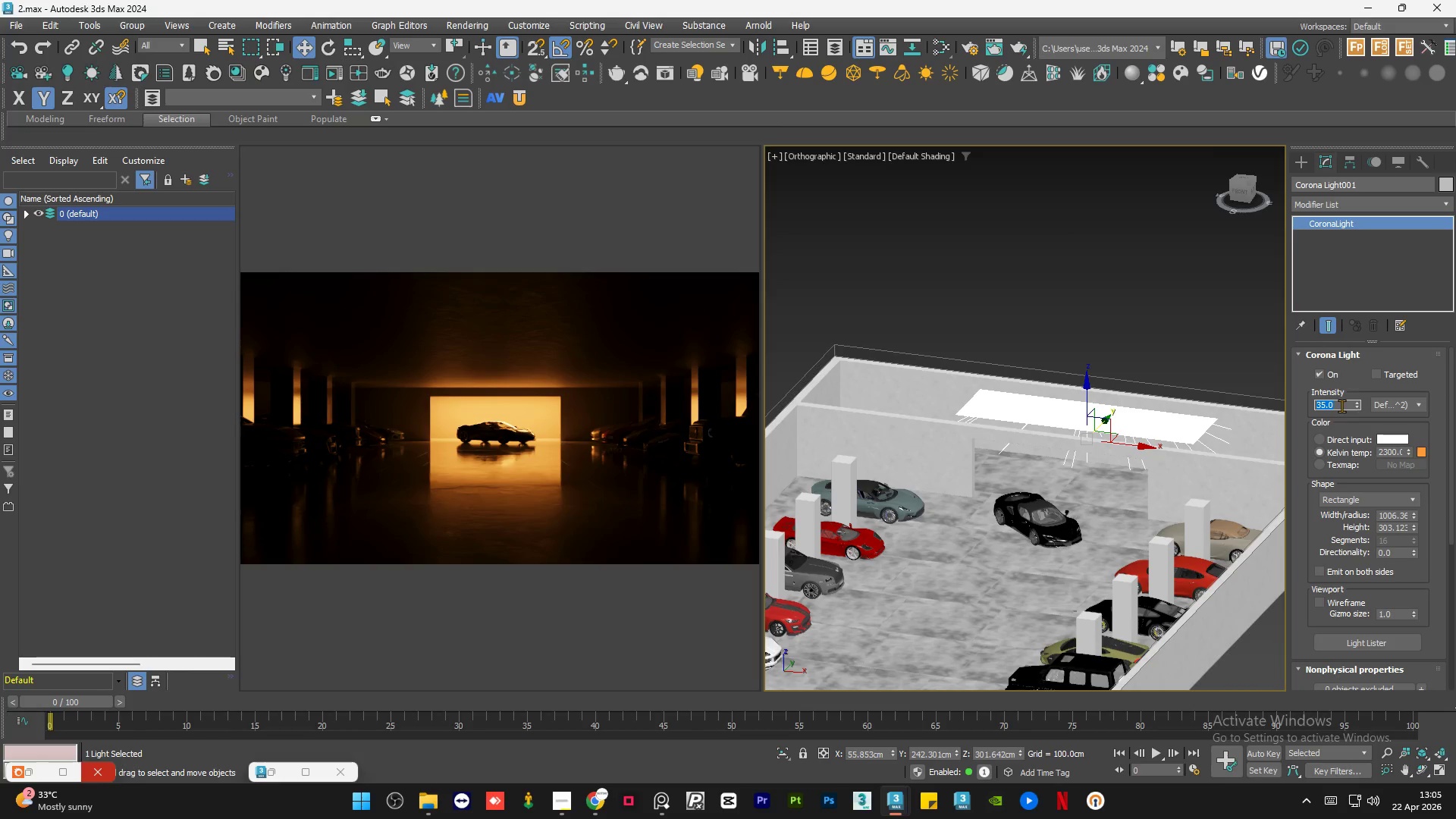 
key(Numpad4)
 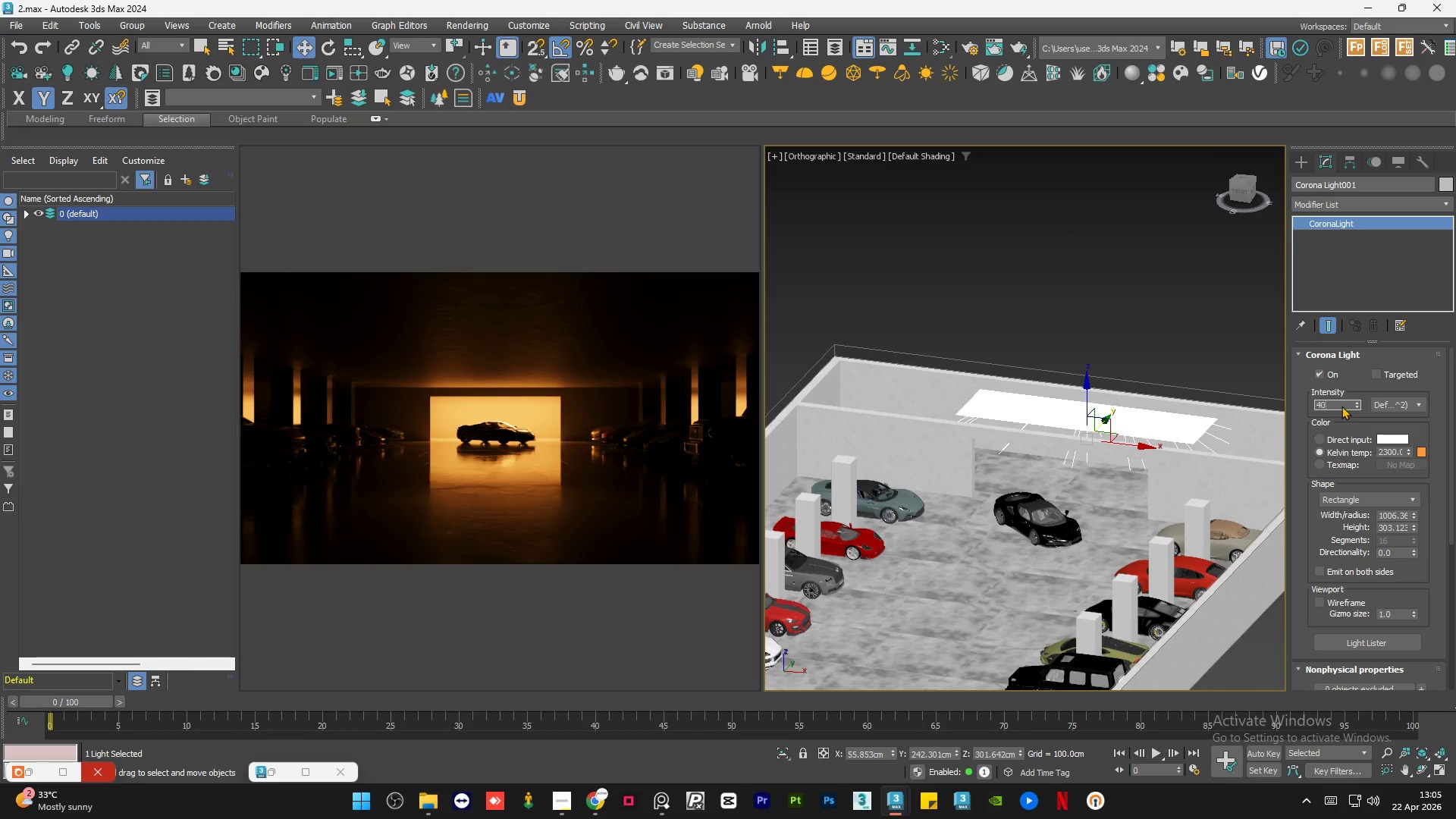 
key(Numpad0)
 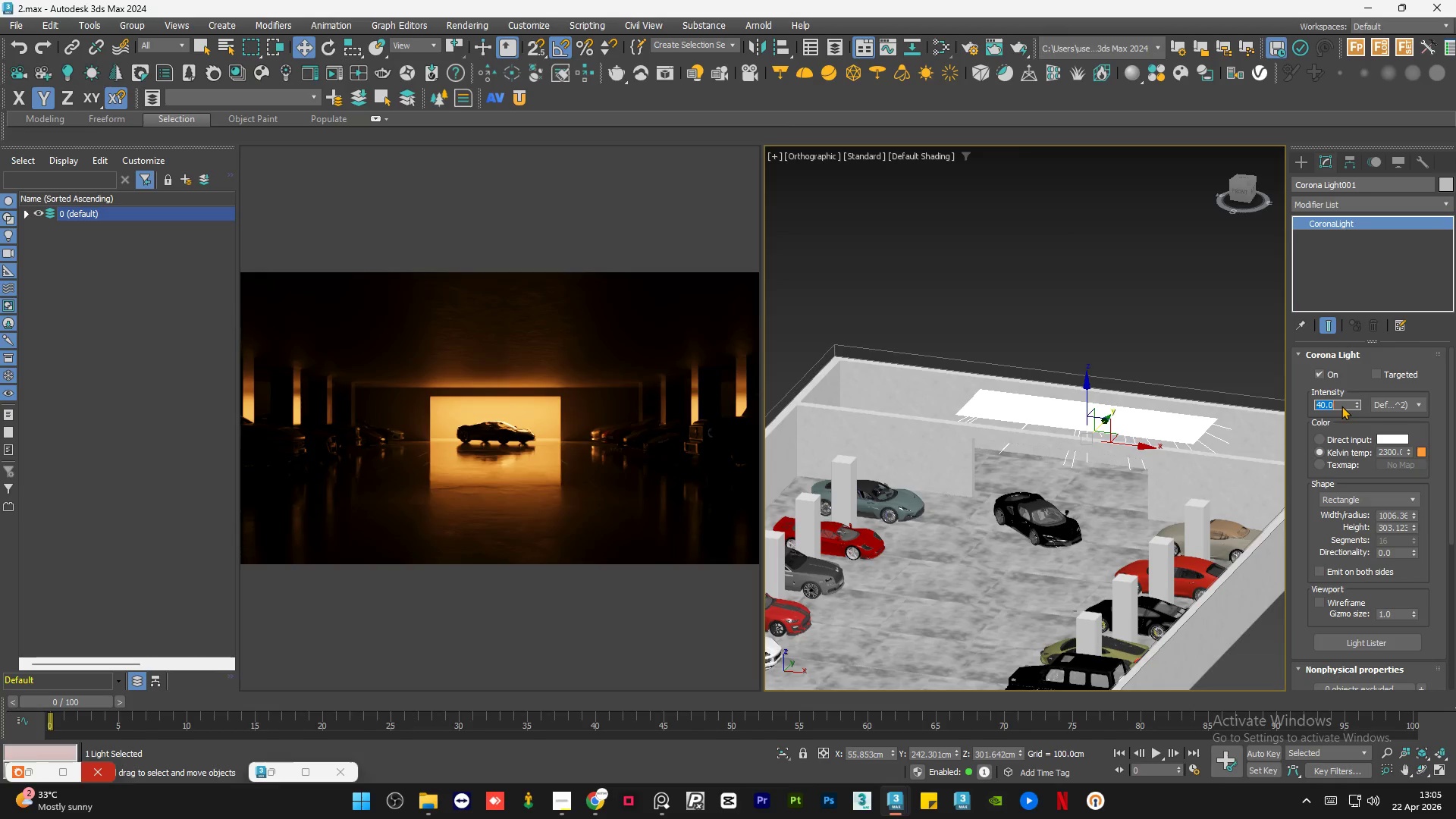 
key(NumpadEnter)
 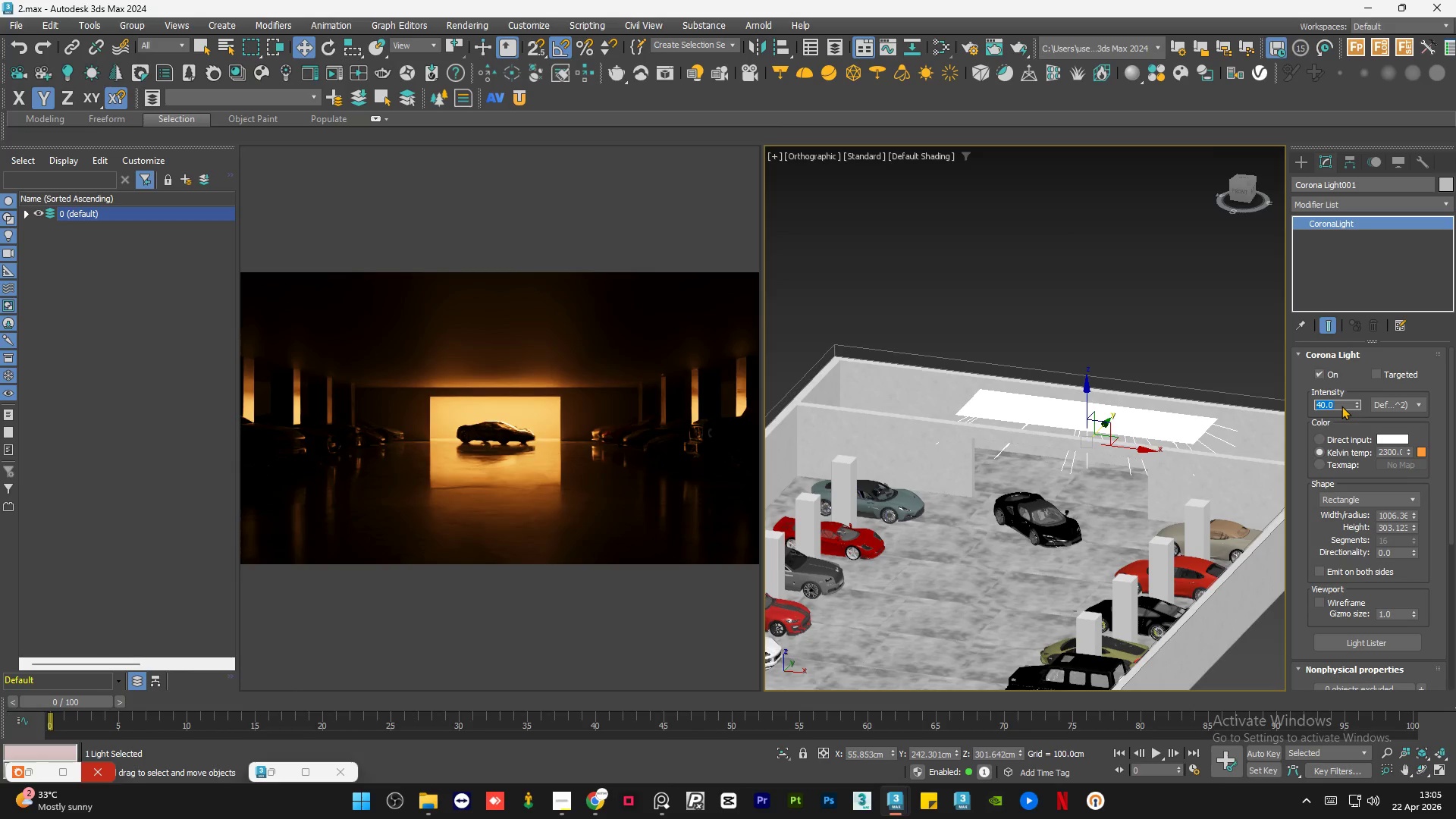 
wait(5.41)
 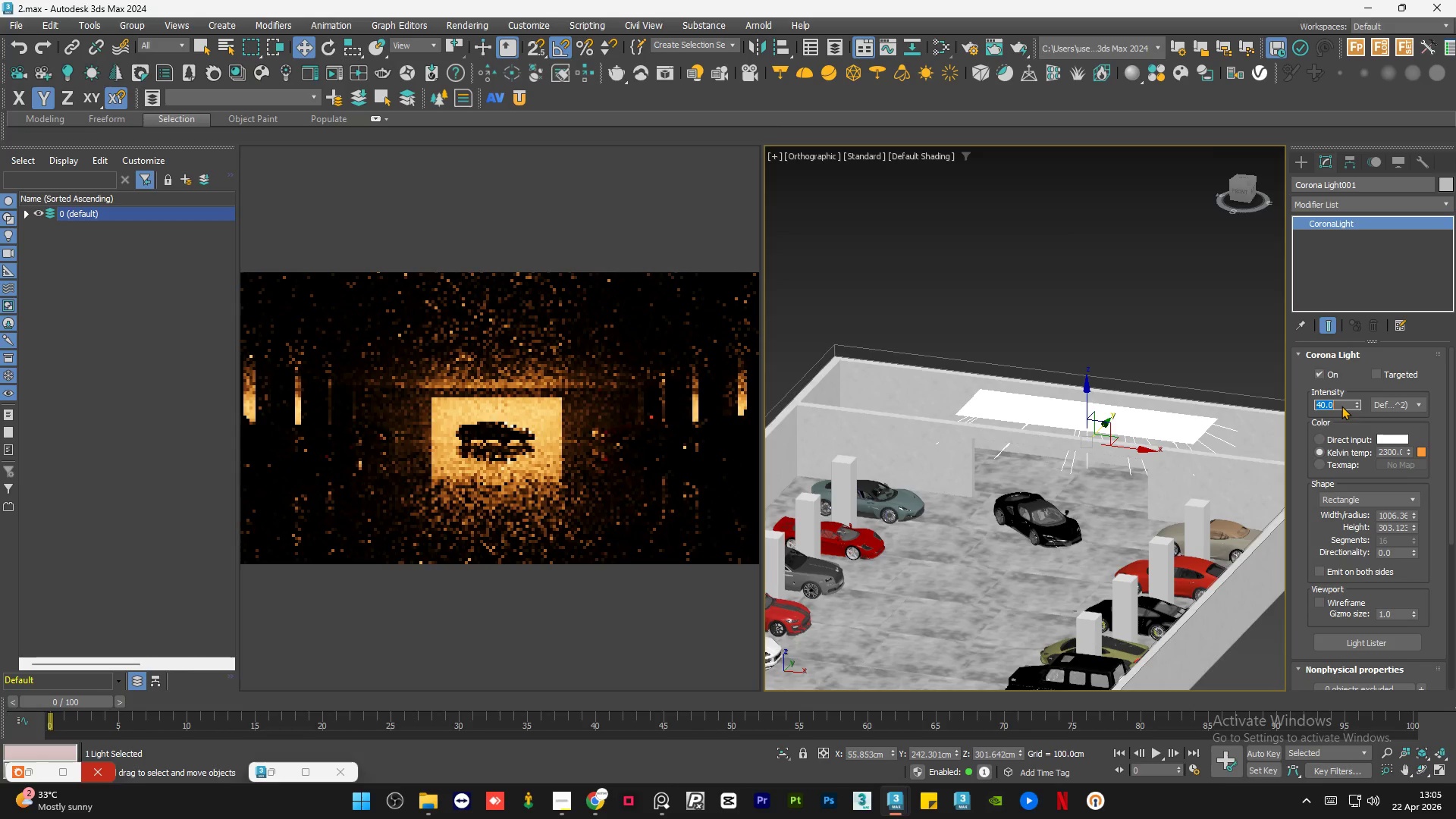 
key(Numpad4)
 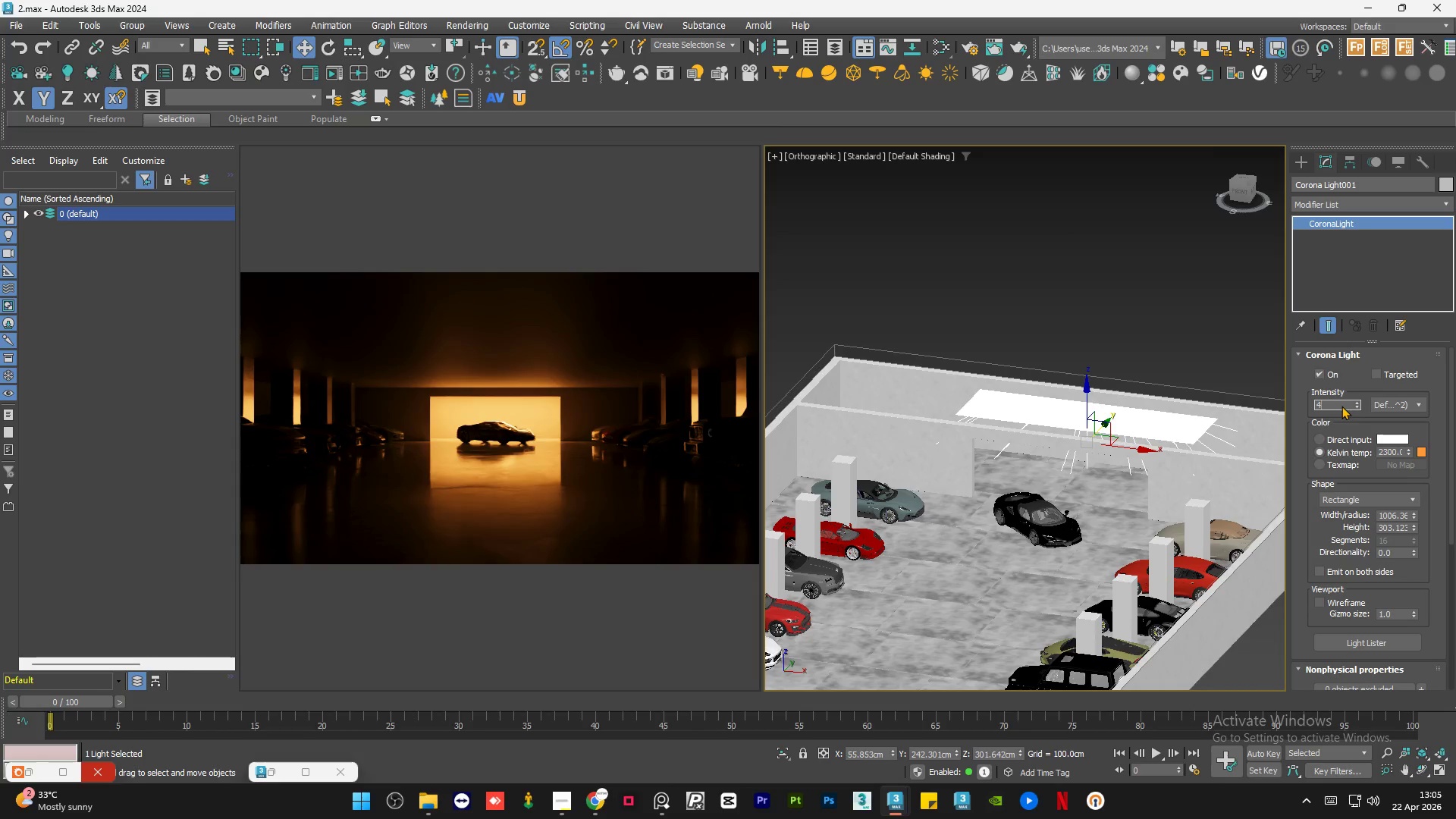 
key(Numpad5)
 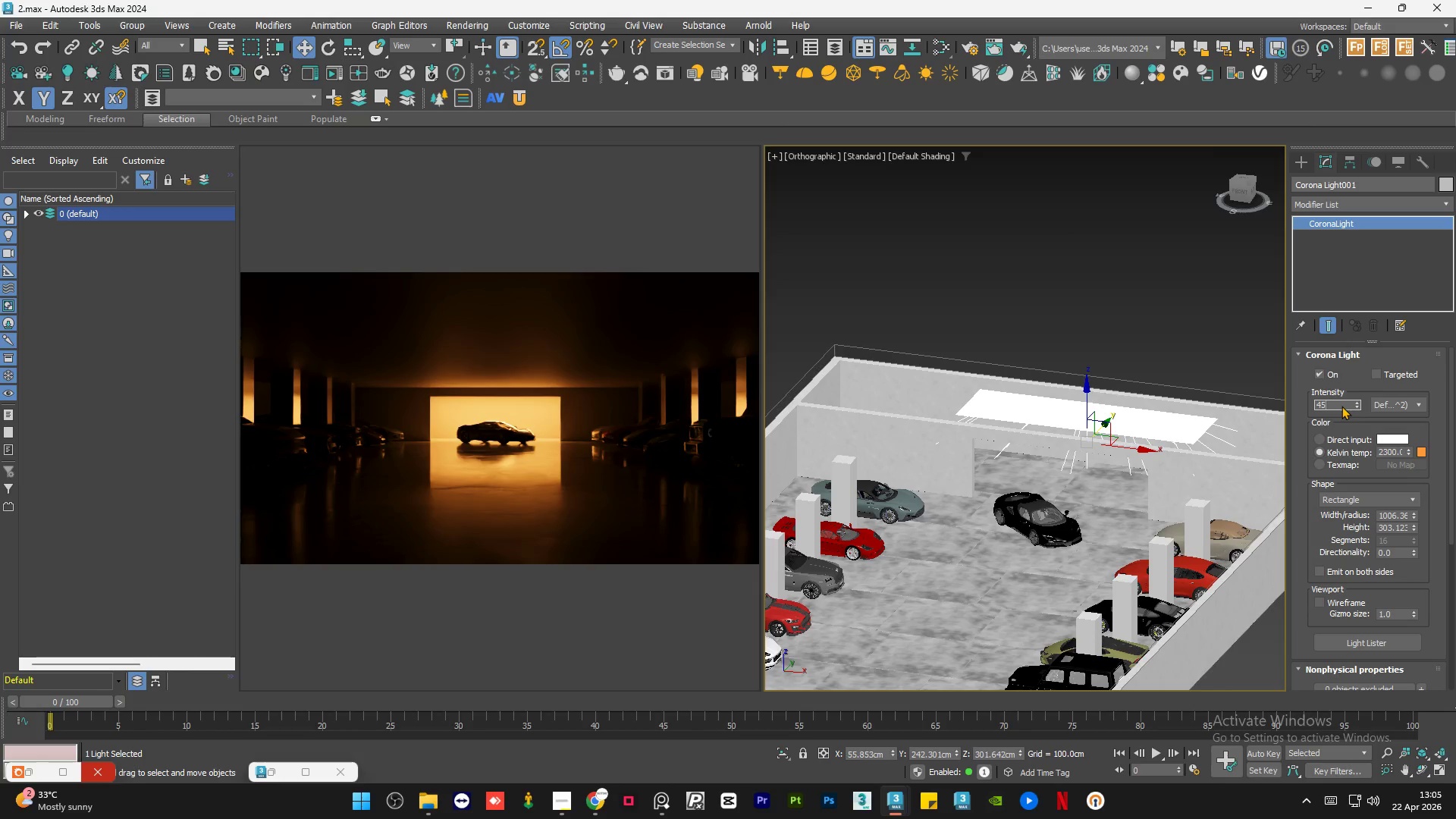 
key(NumpadEnter)
 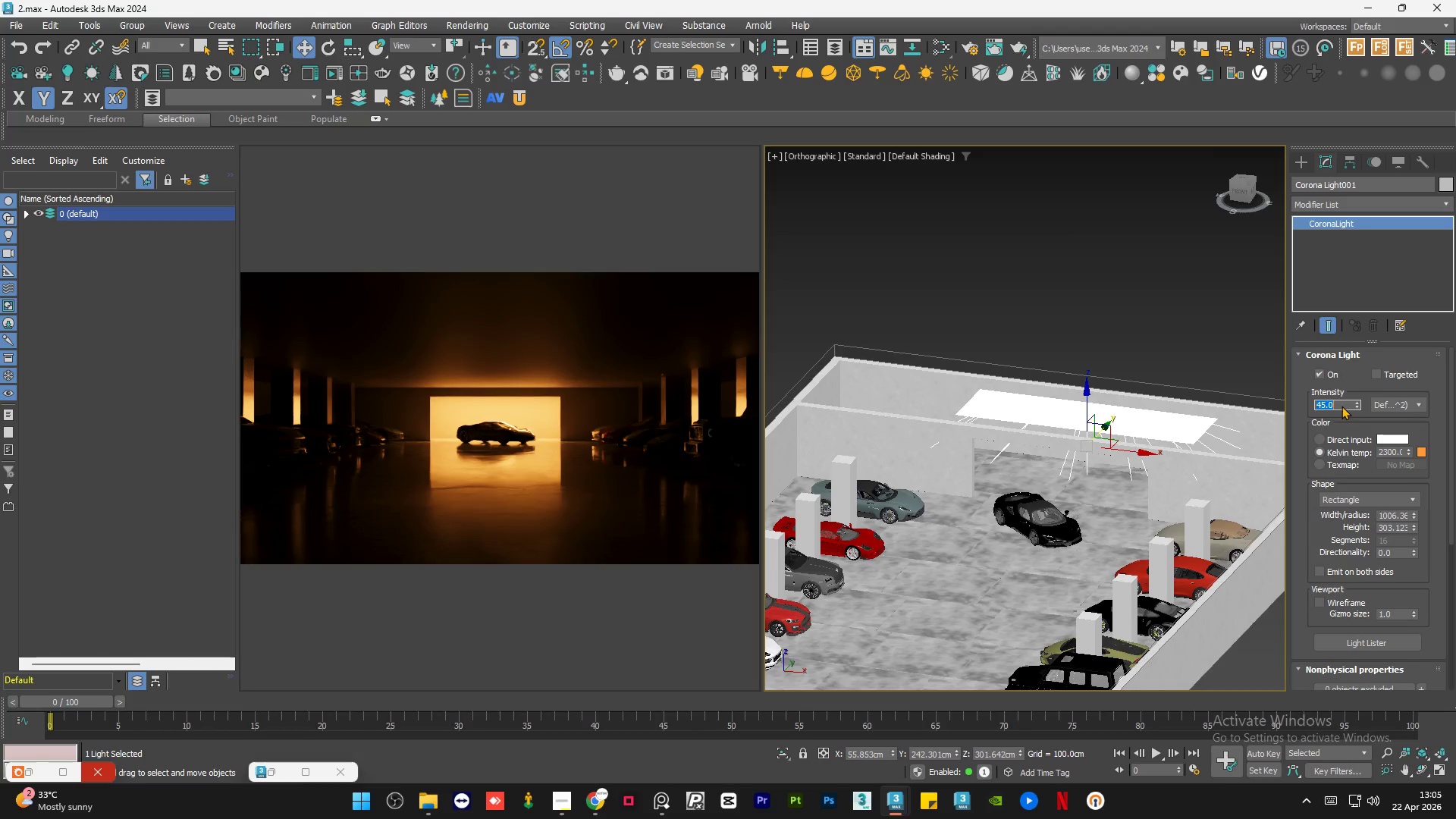 
wait(9.52)
 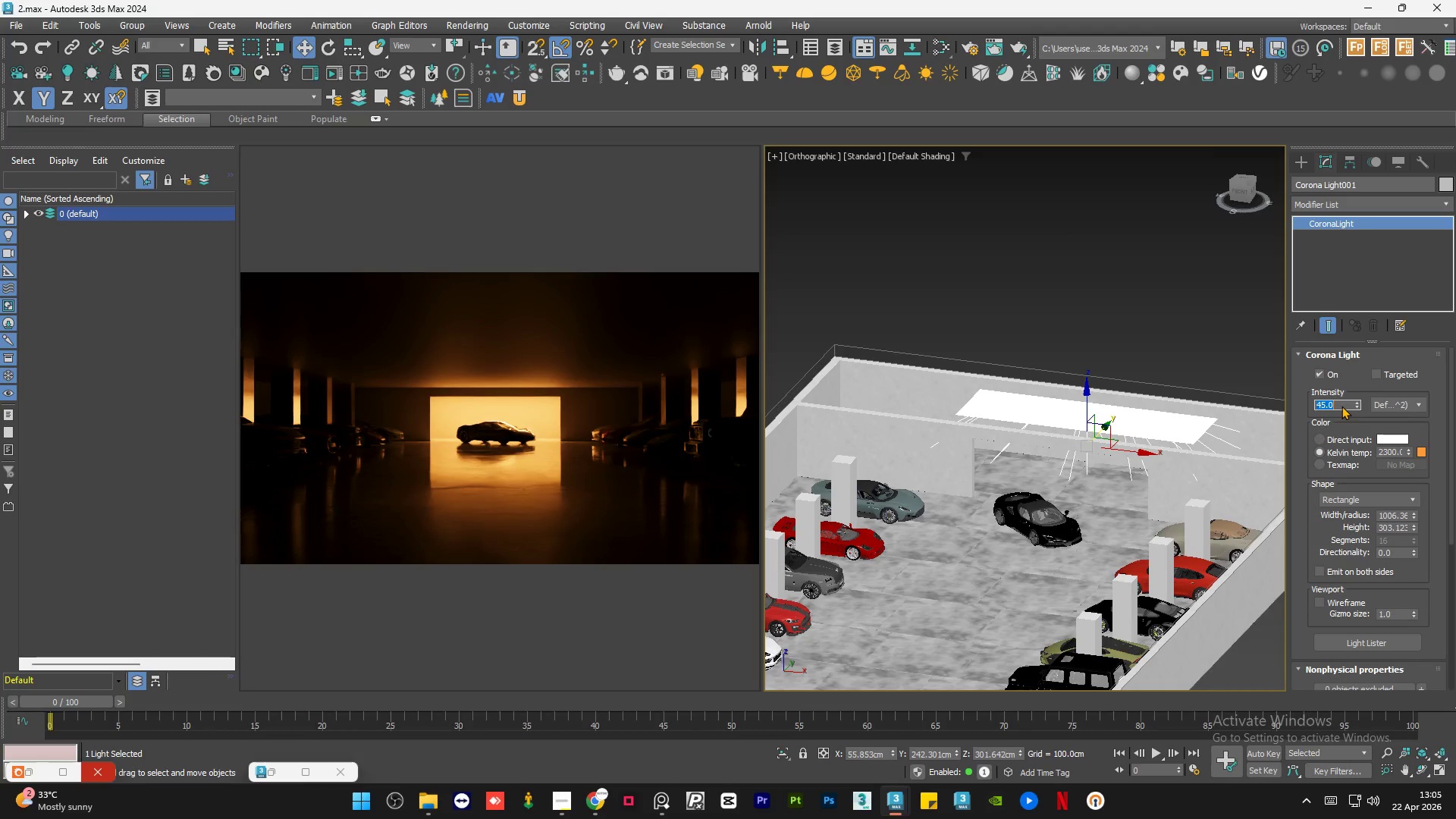 
key(Numpad4)
 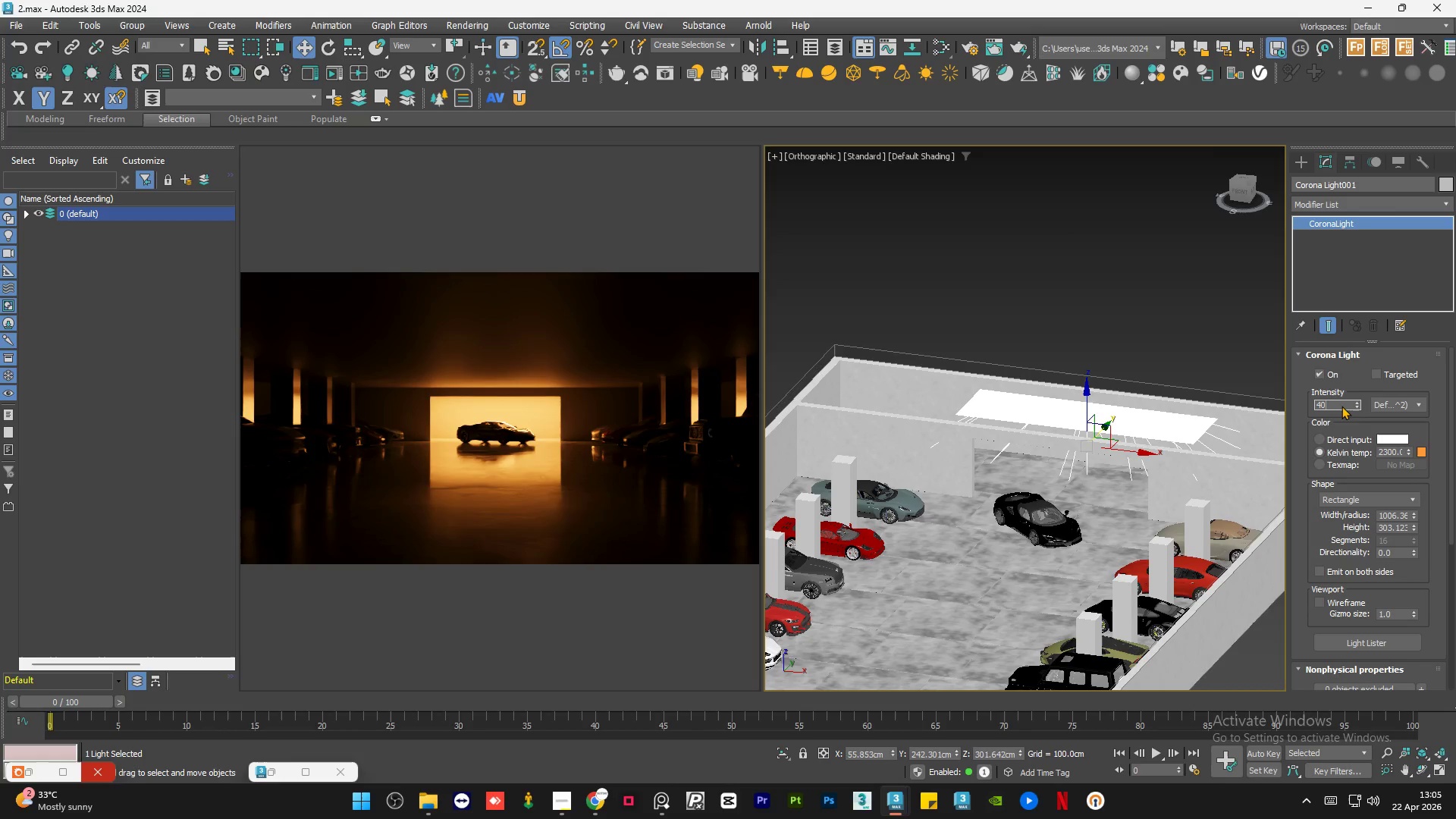 
key(Numpad0)
 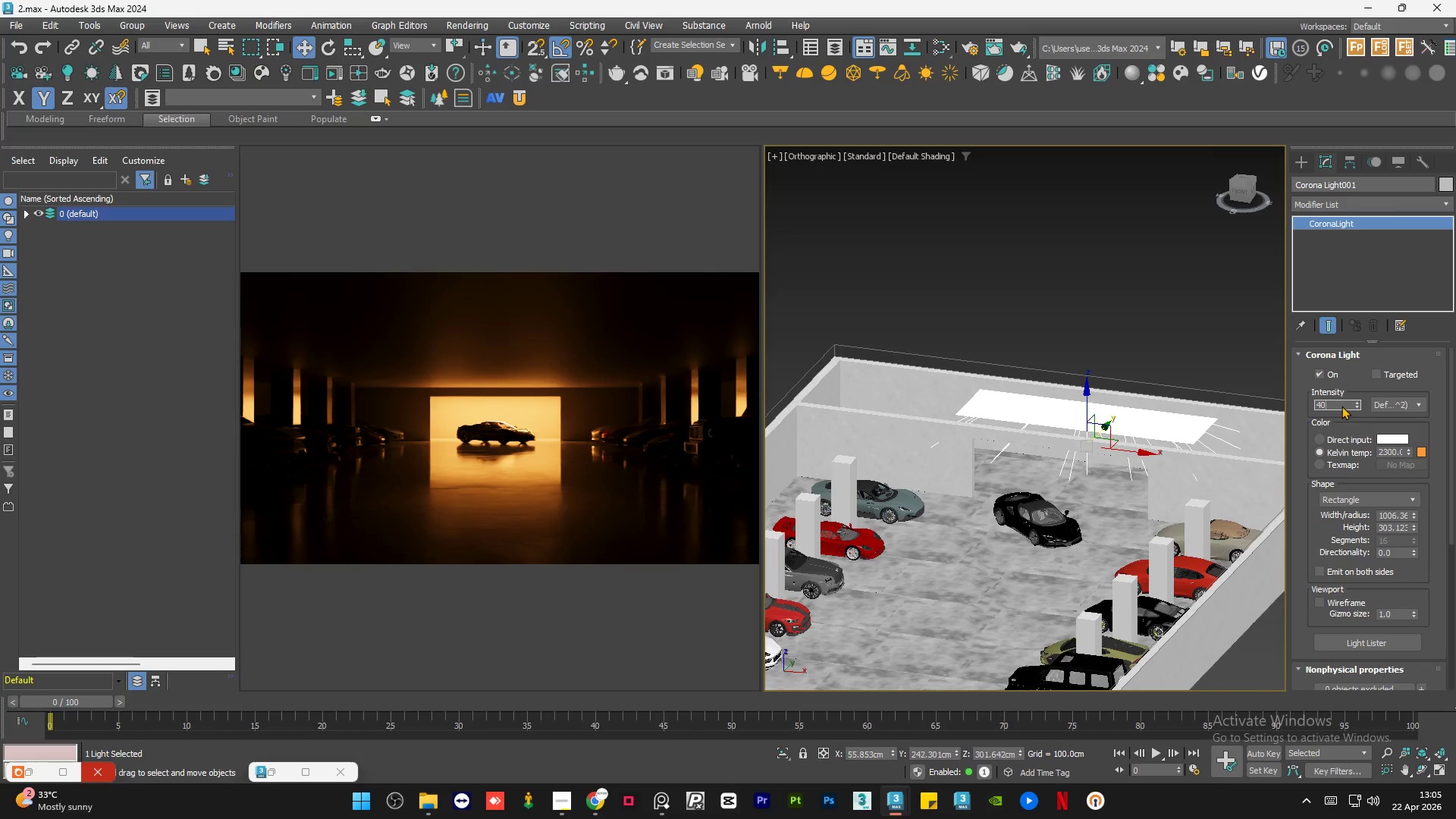 
key(NumpadEnter)
 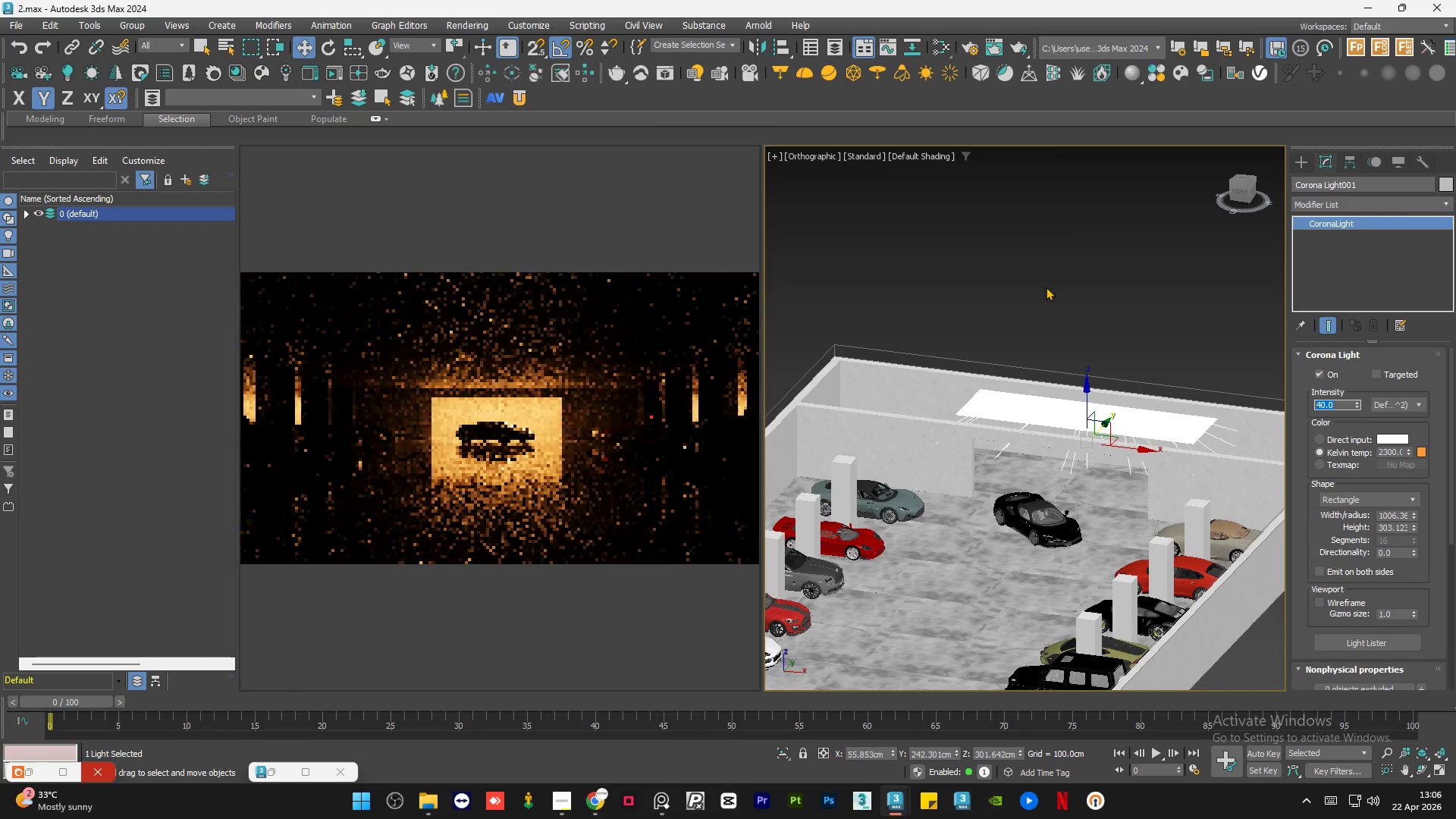 
double_click([1038, 287])
 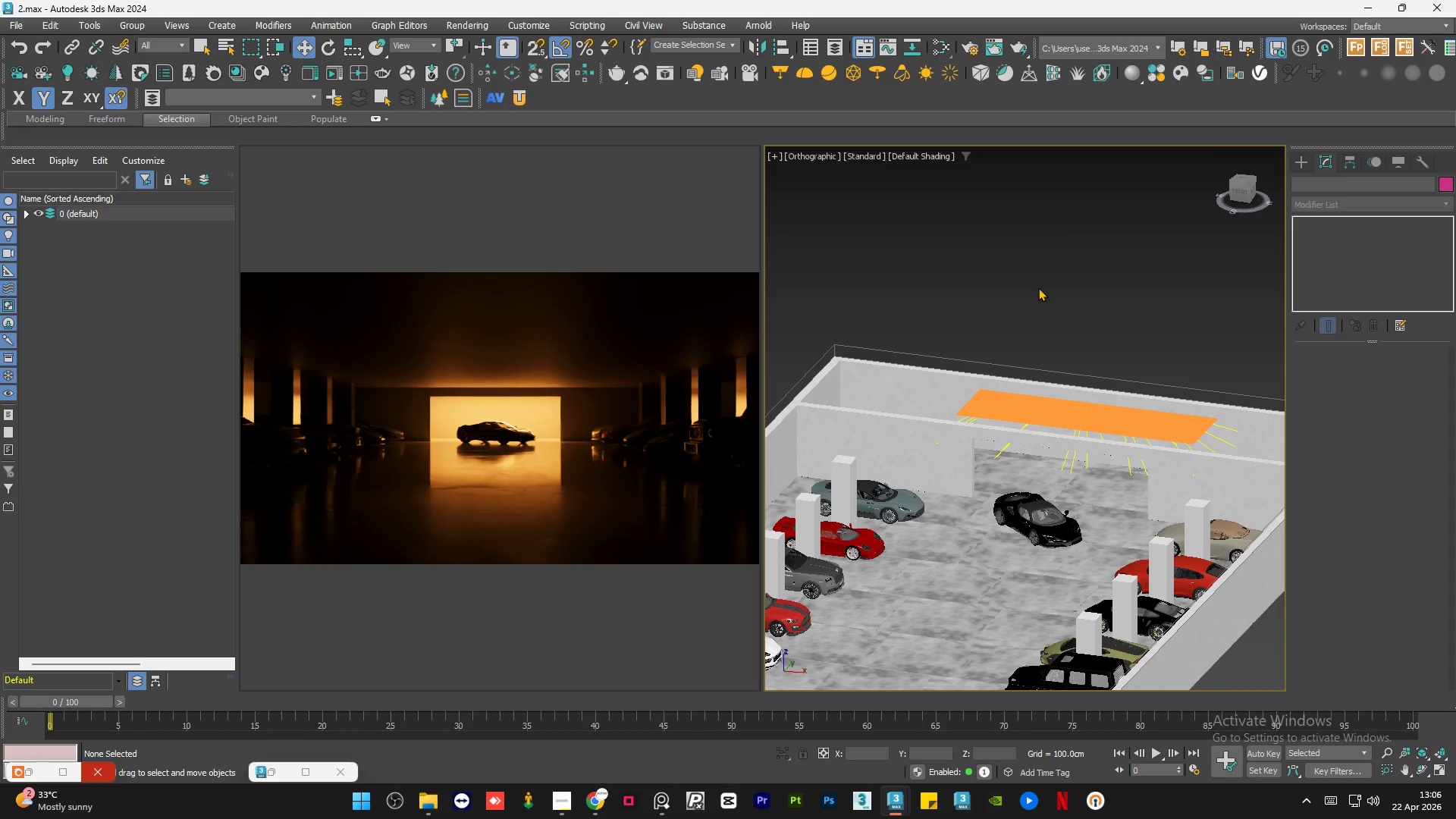 
wait(6.33)
 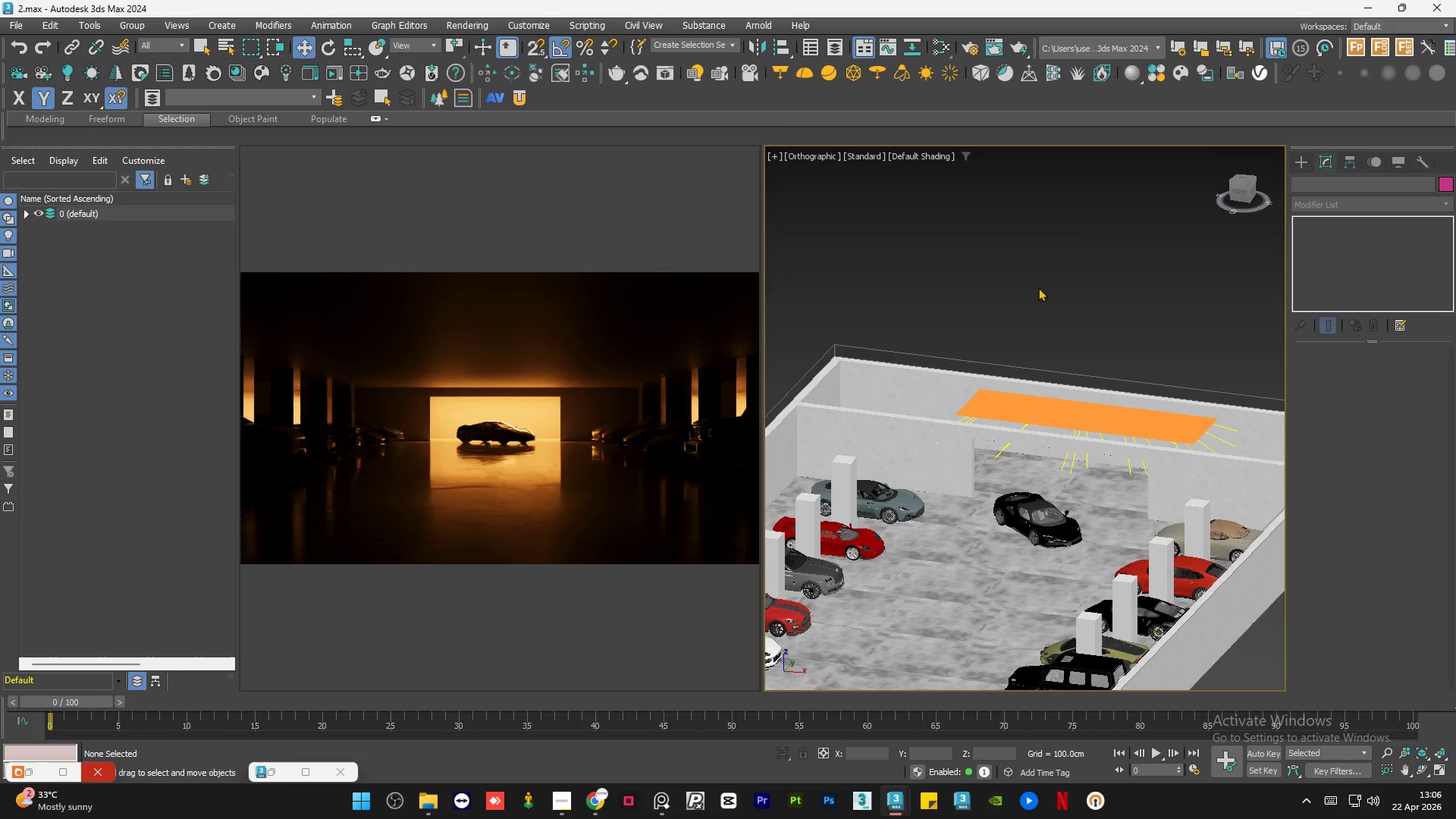 
double_click([1038, 287])
 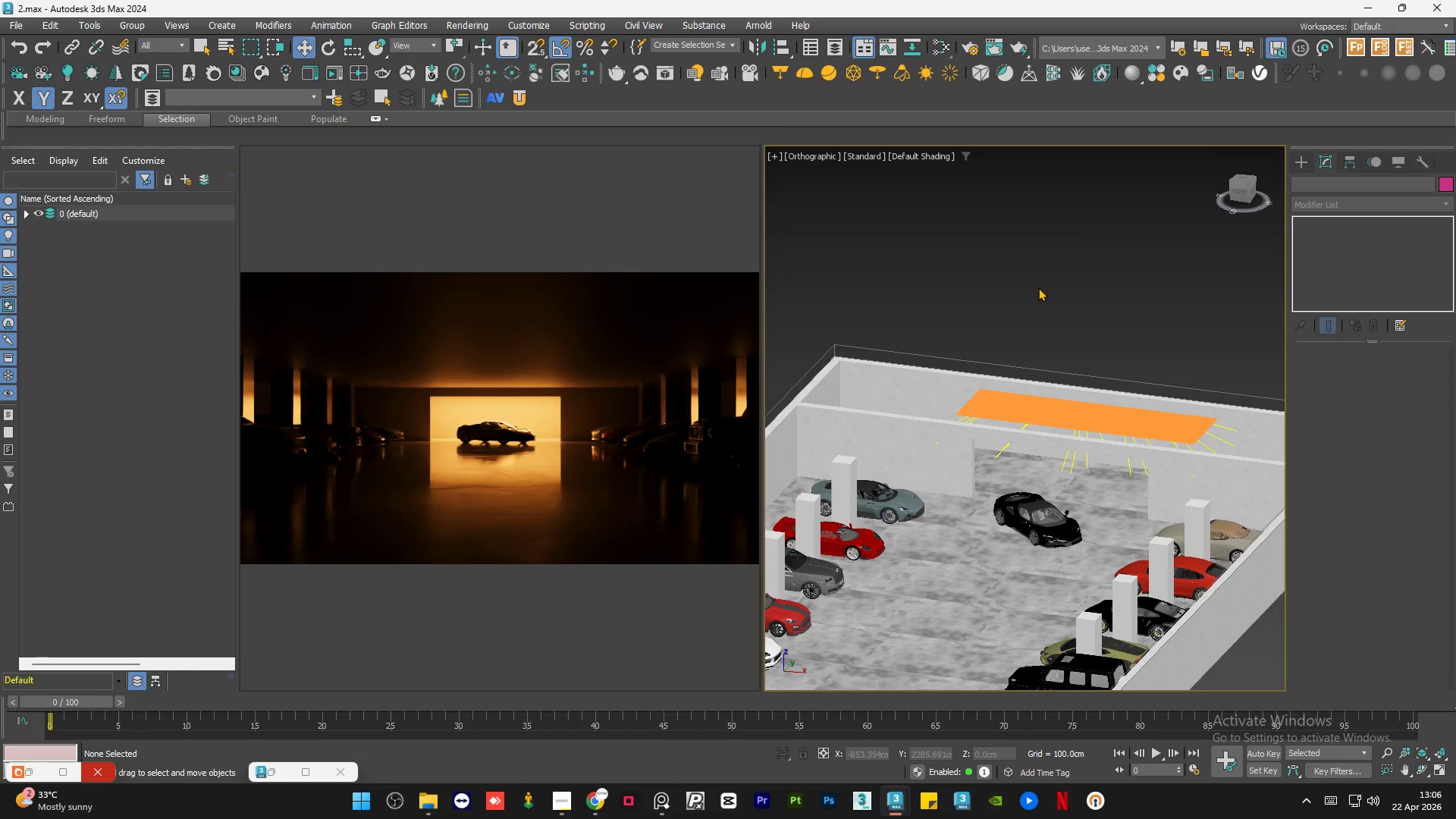 
triple_click([1038, 287])
 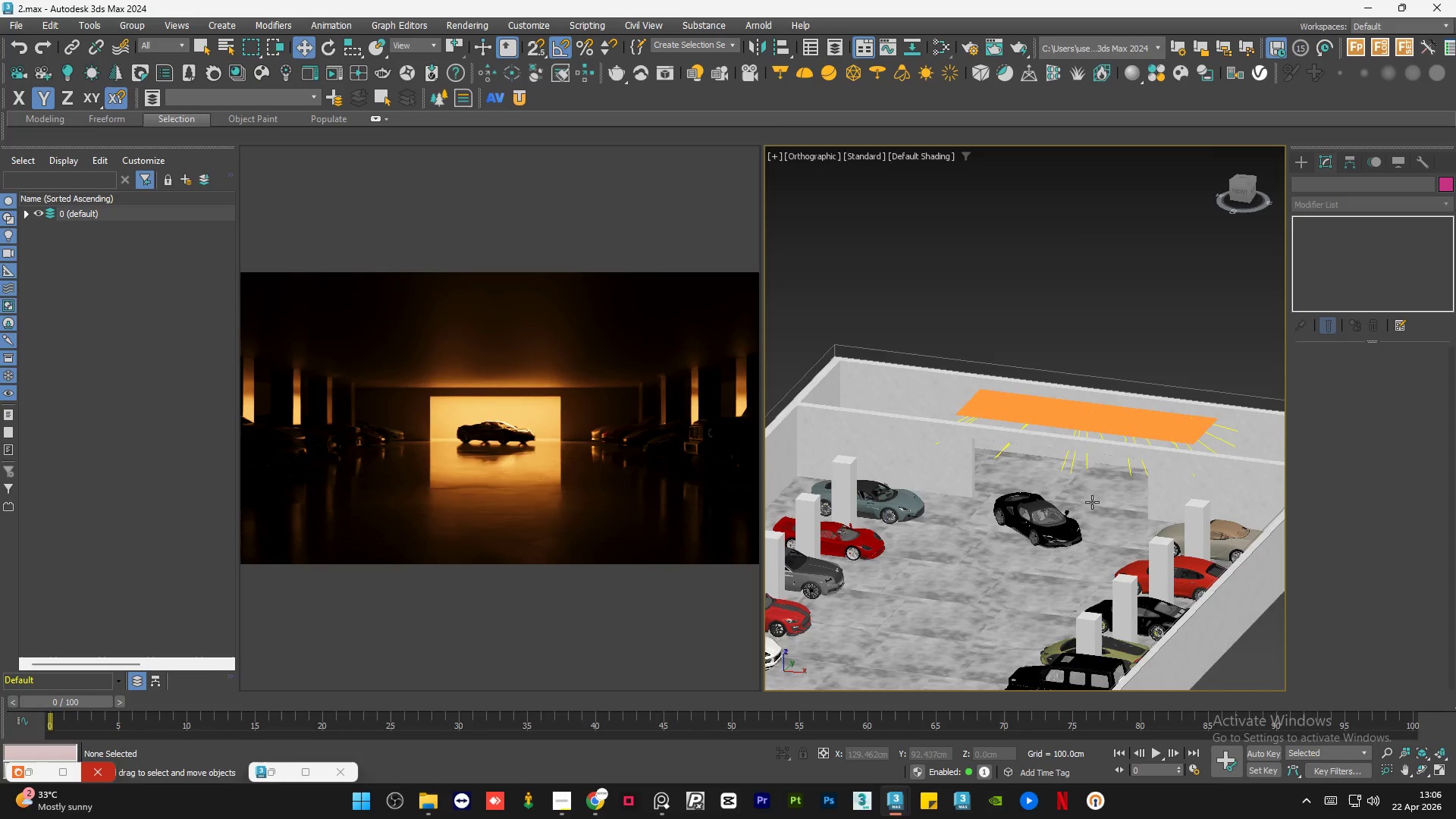 
scroll: coordinate [1057, 531], scroll_direction: up, amount: 4.0
 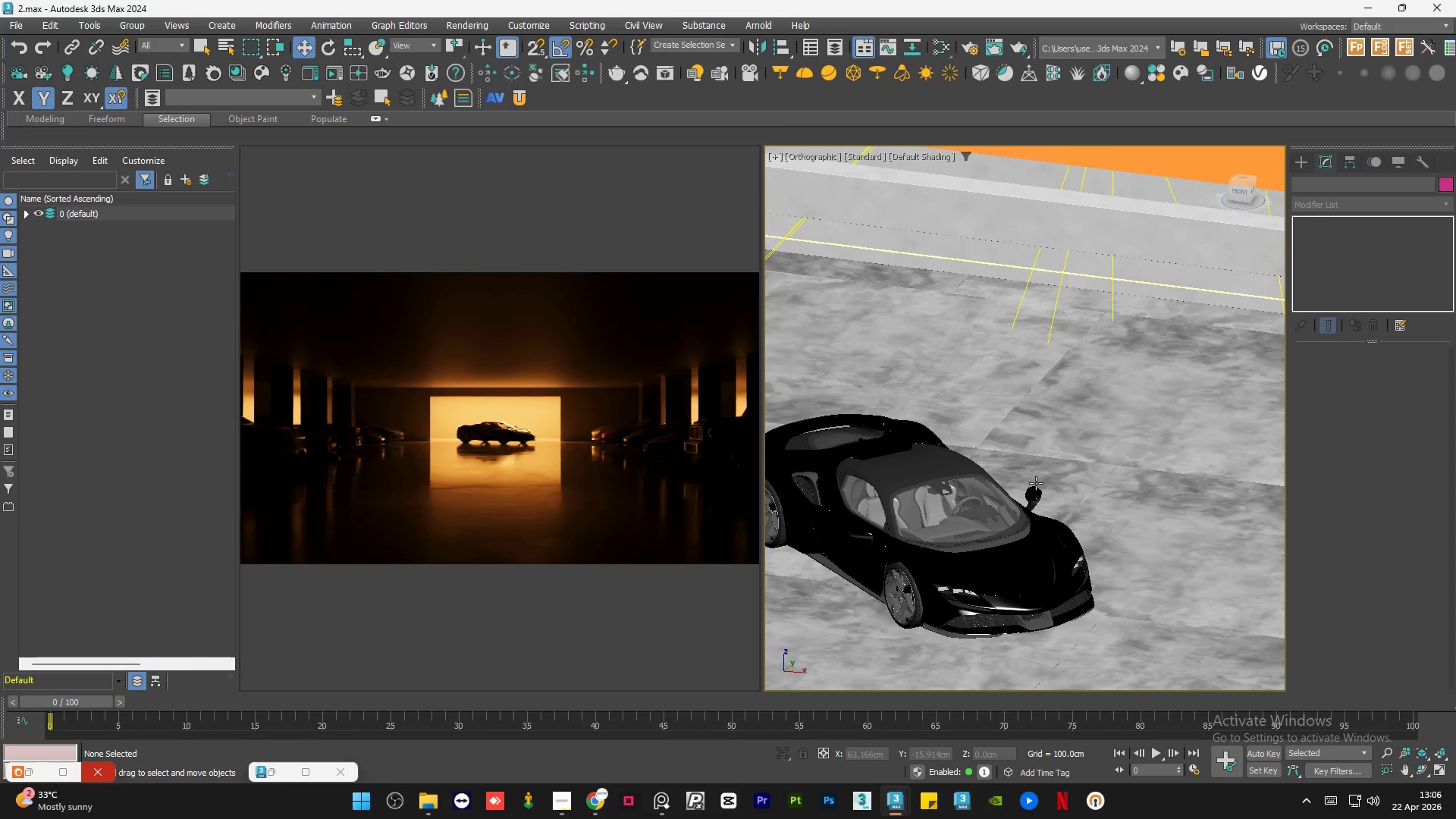 
scroll: coordinate [1036, 483], scroll_direction: down, amount: 3.0
 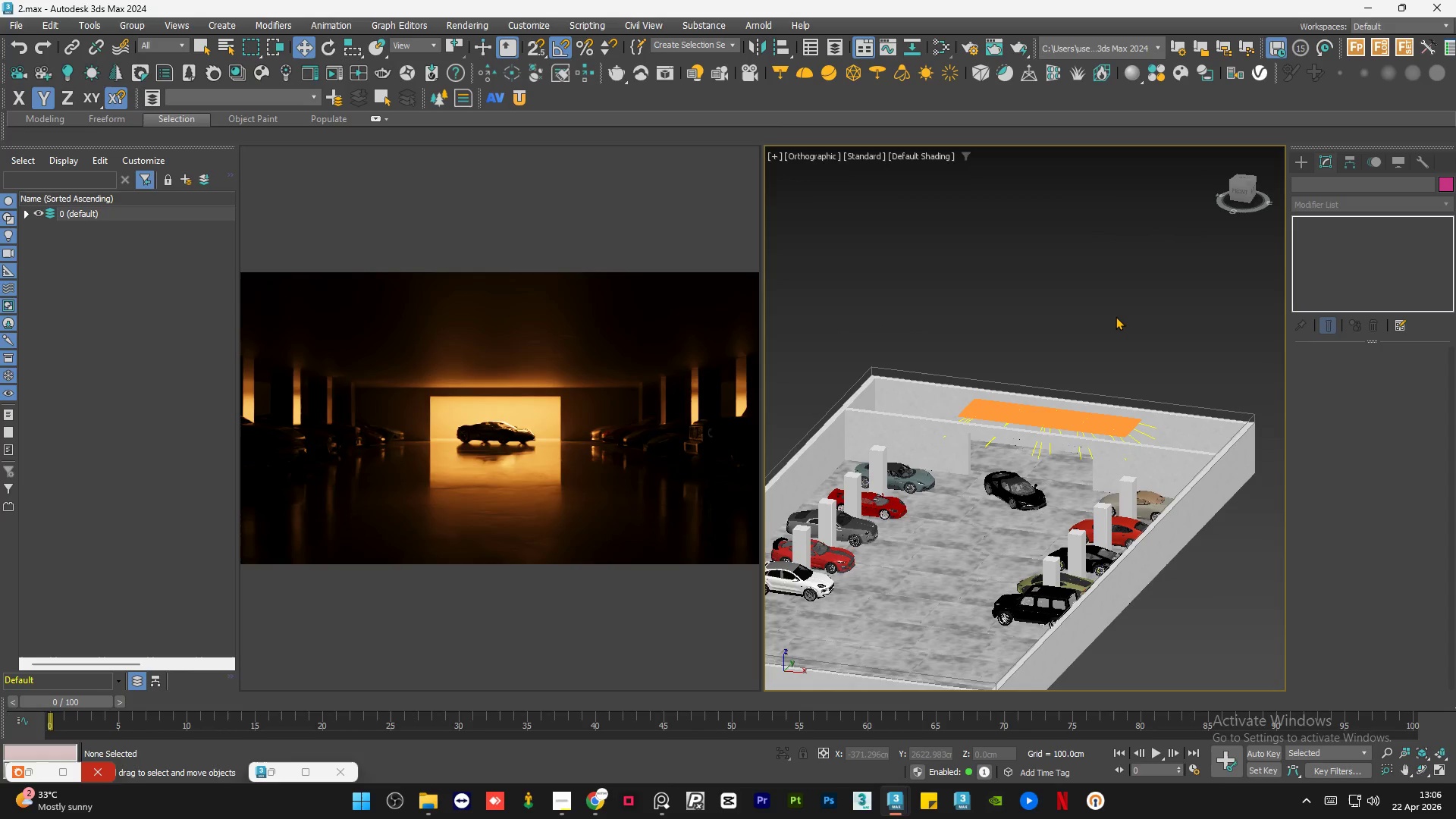 
double_click([1116, 316])
 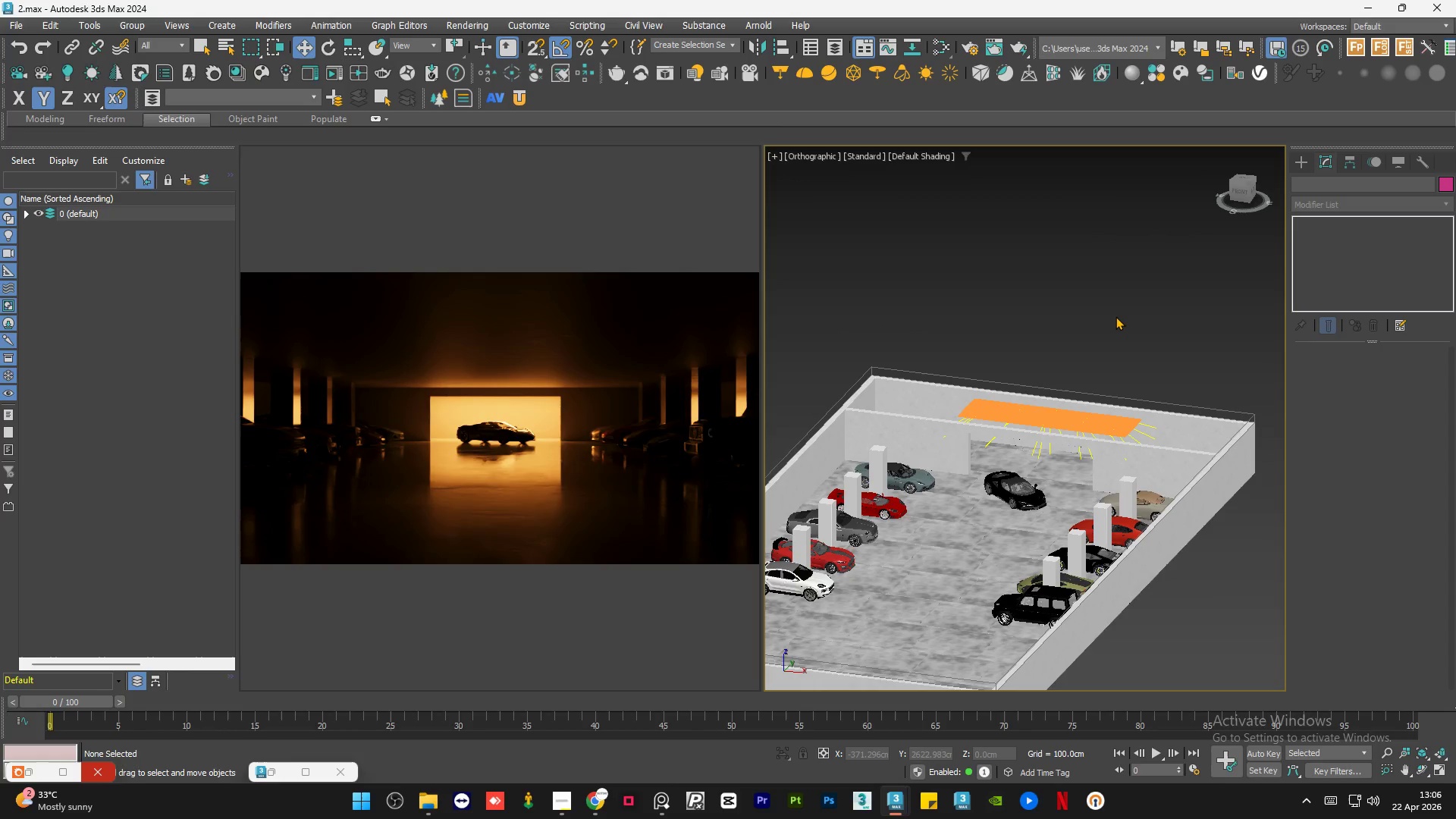 
triple_click([1116, 316])
 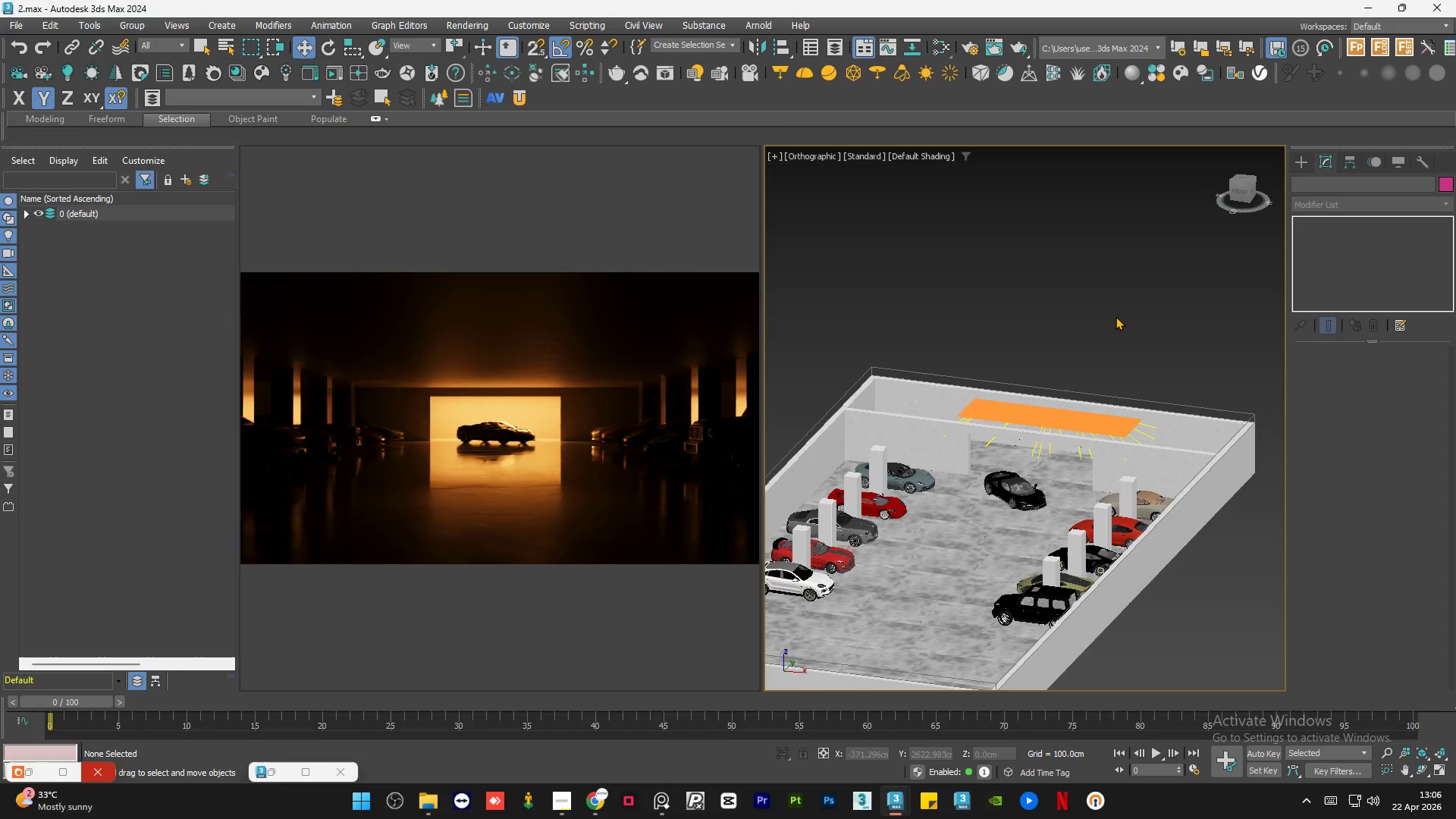 
double_click([1116, 316])
 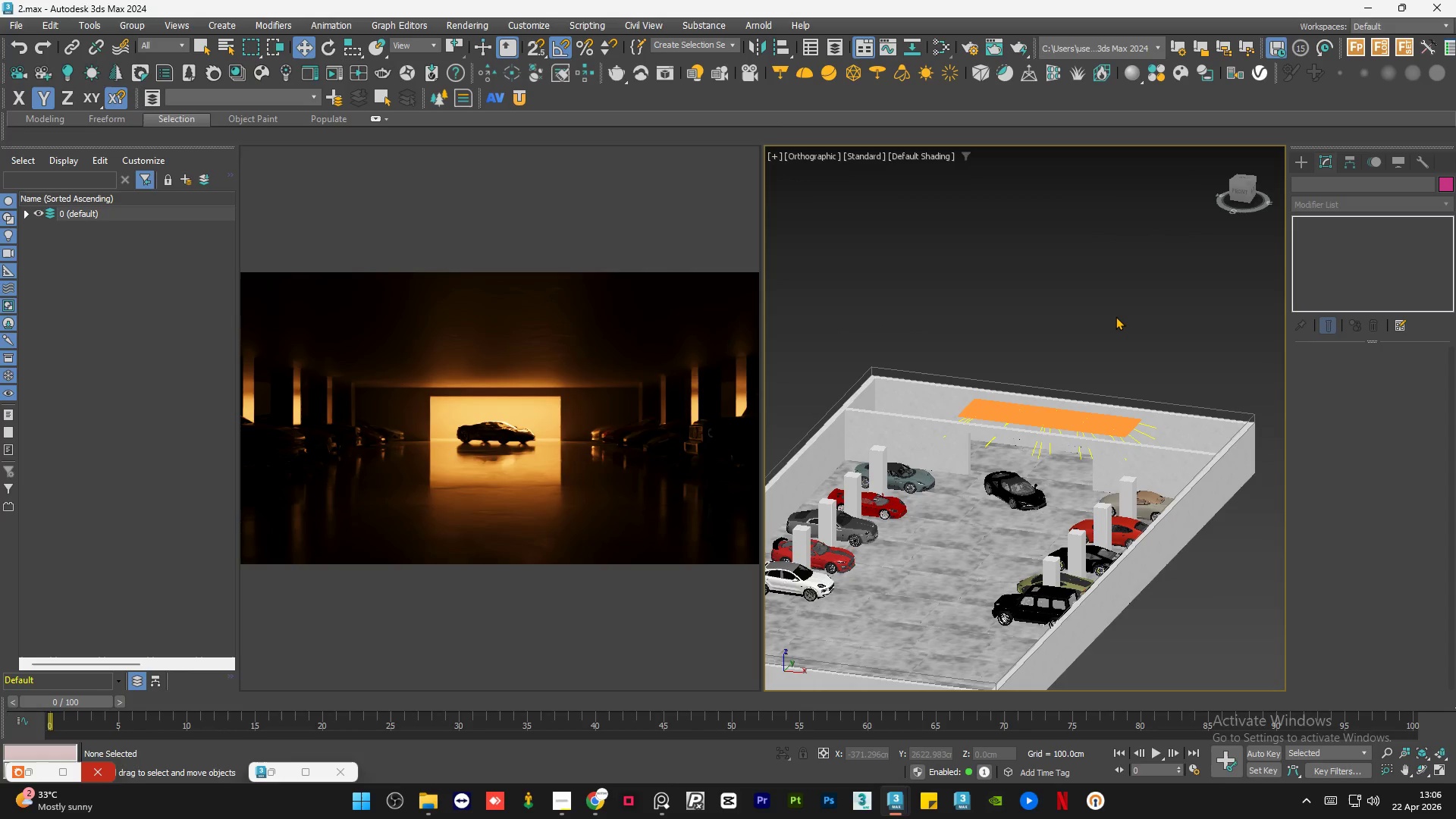 
triple_click([1116, 316])
 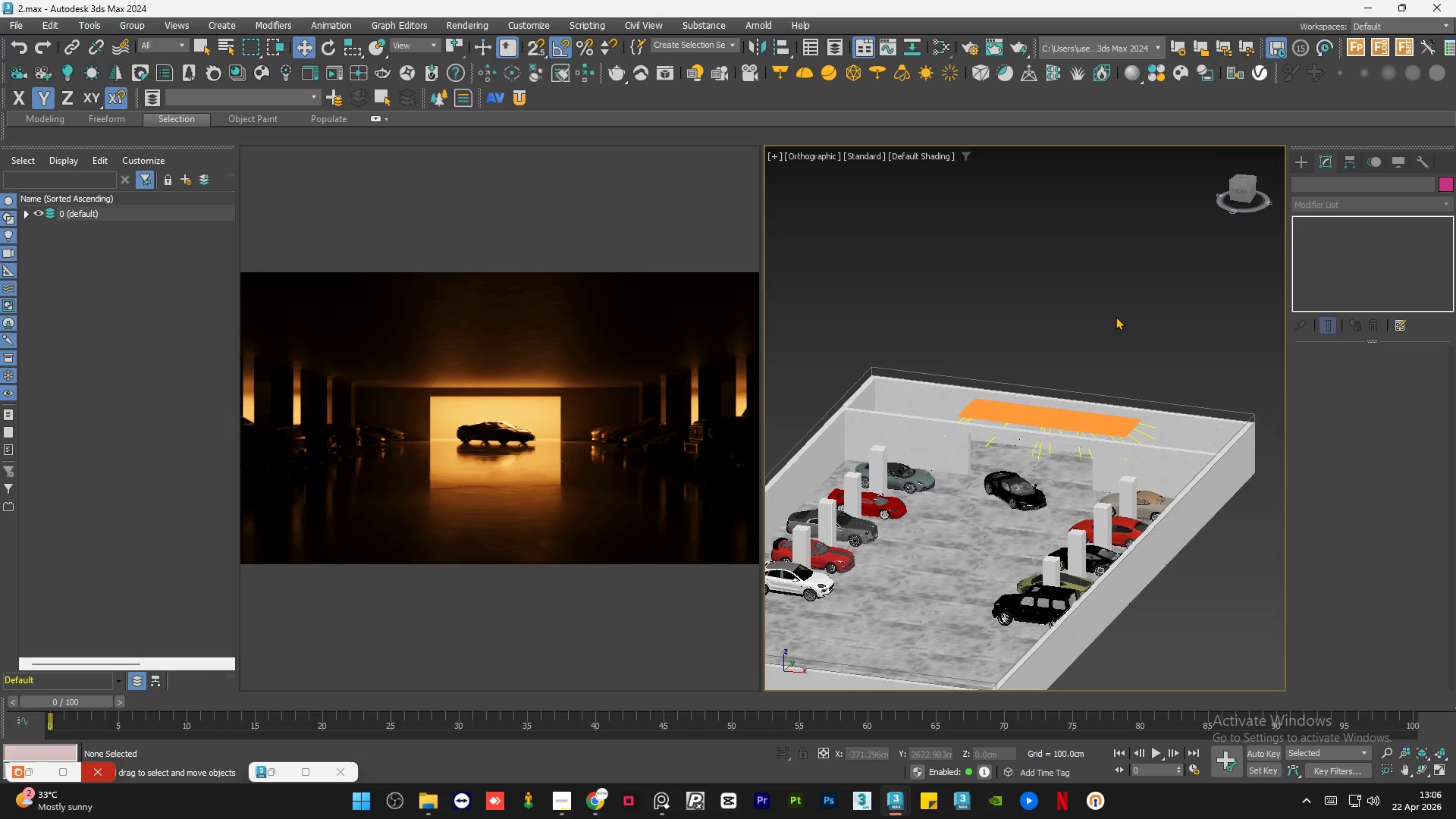 
wait(29.83)
 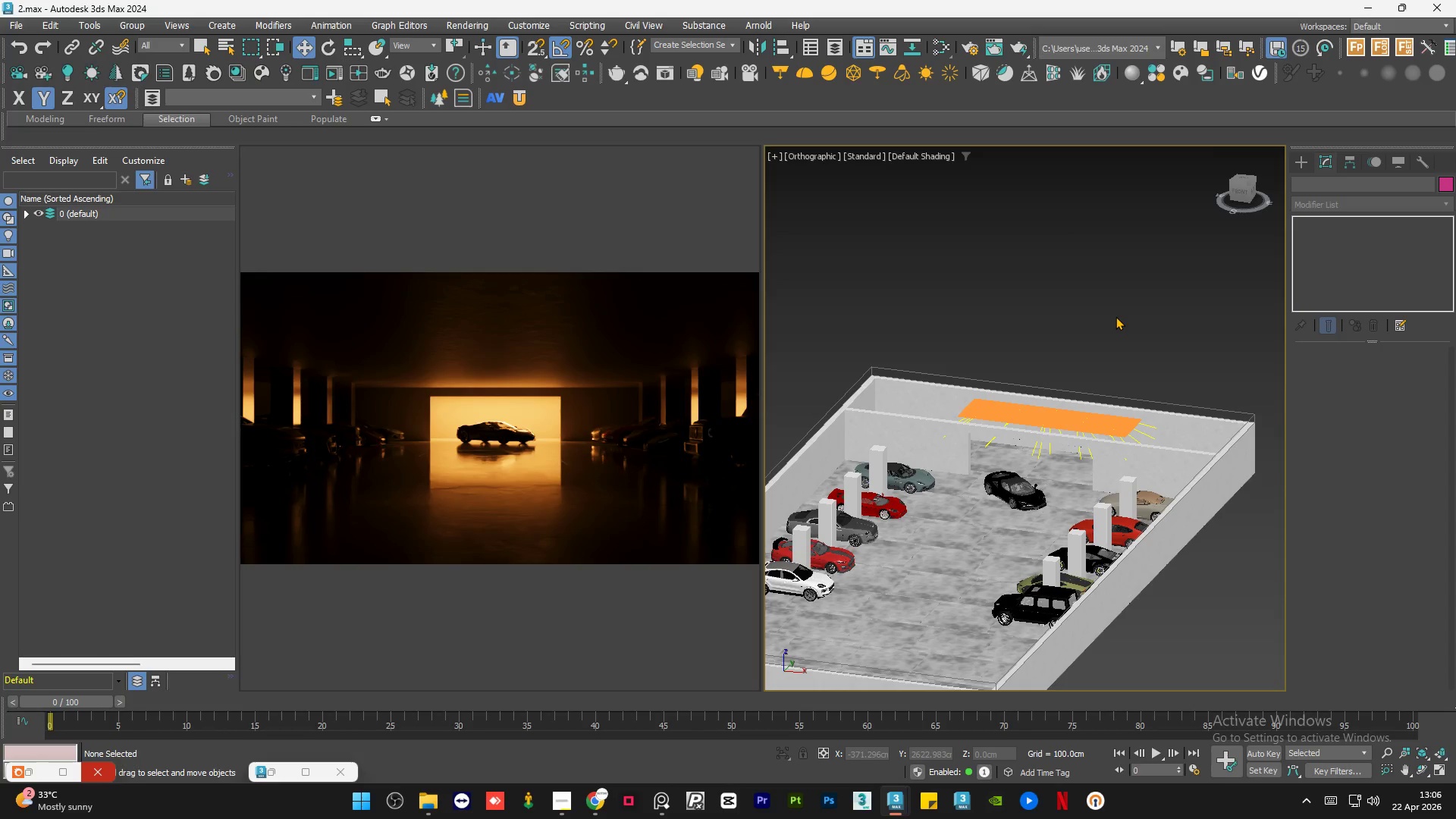 
scroll: coordinate [1116, 316], scroll_direction: down, amount: 1.0
 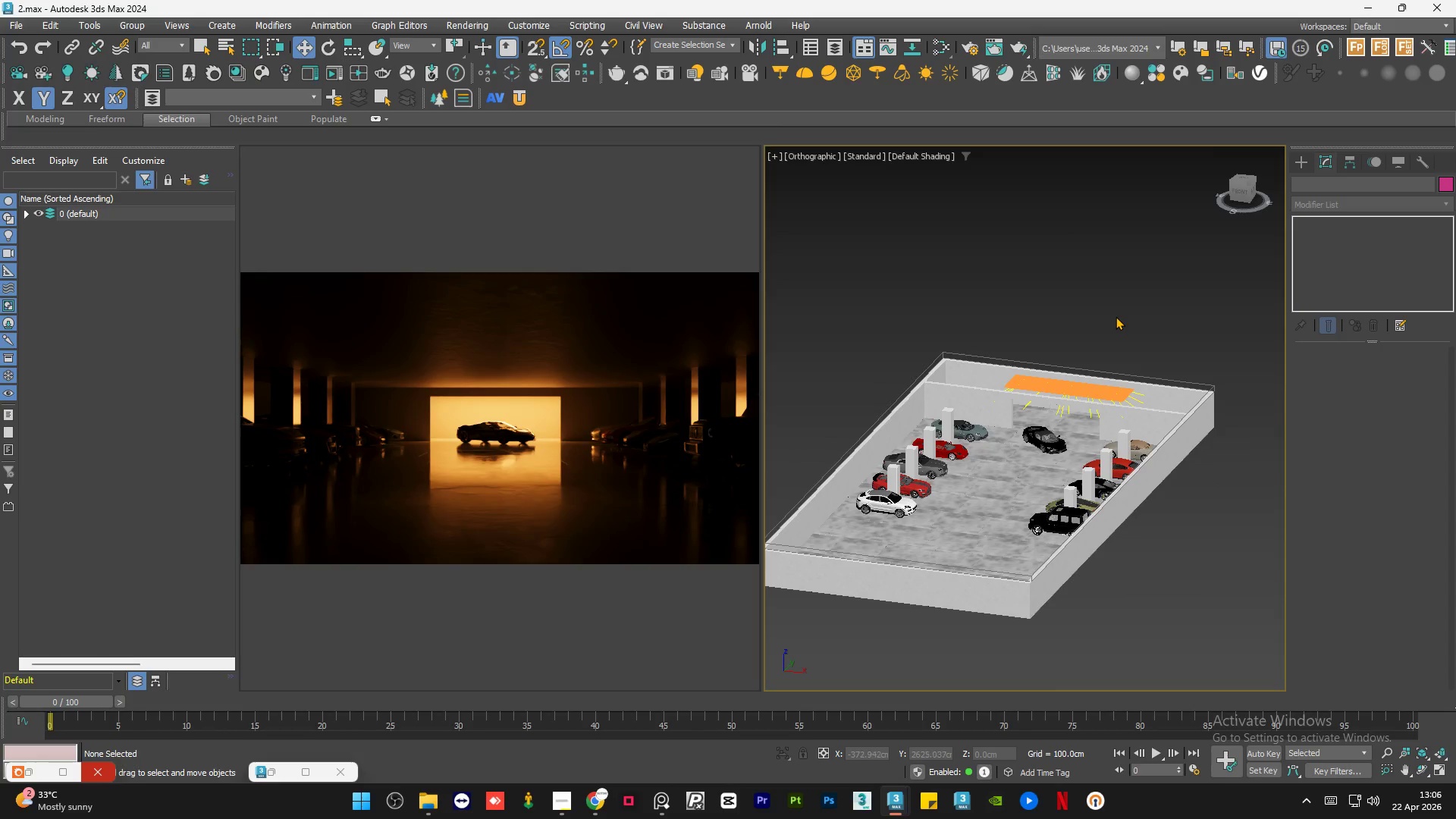 
double_click([1116, 316])
 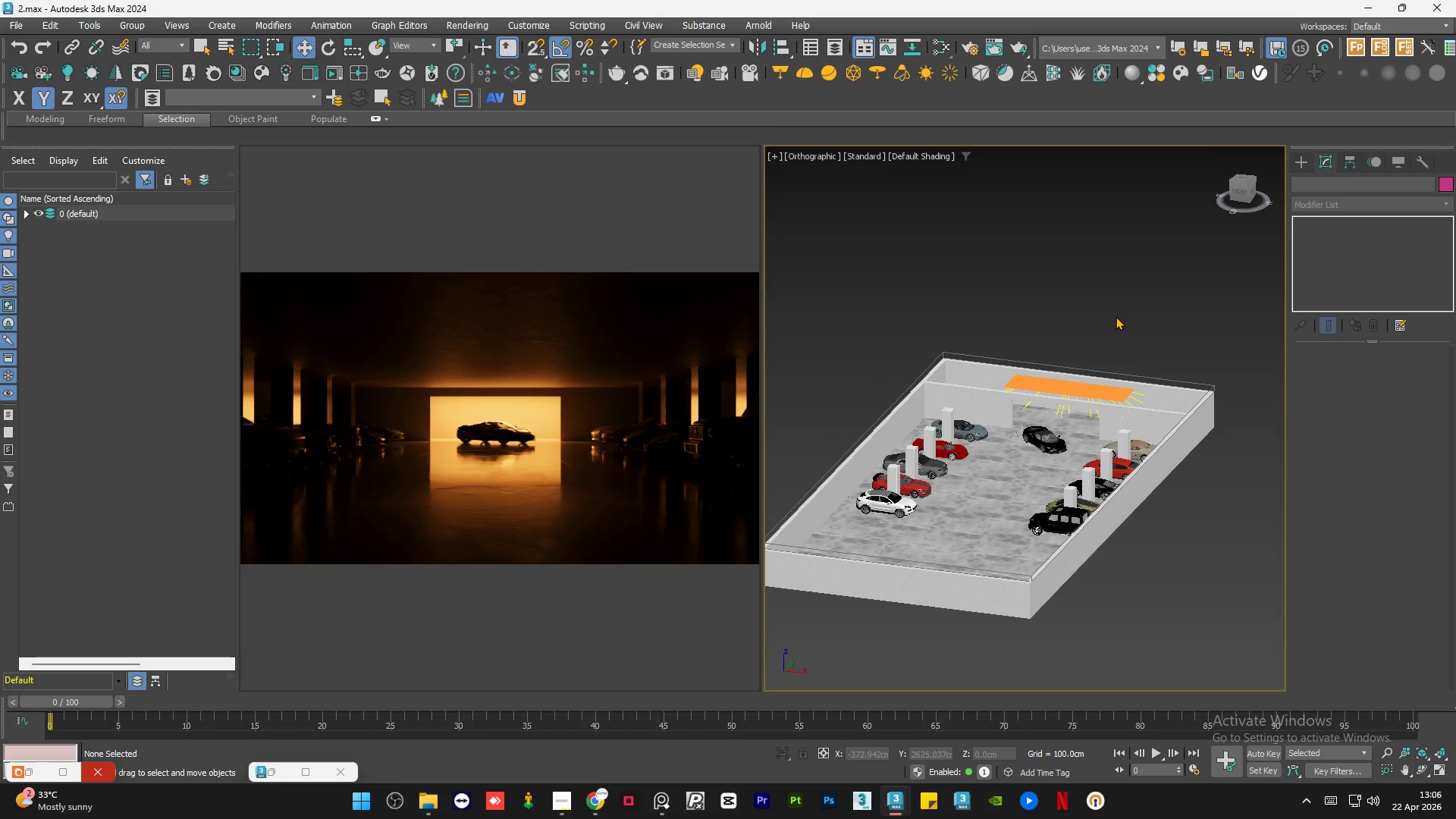 
triple_click([1116, 316])
 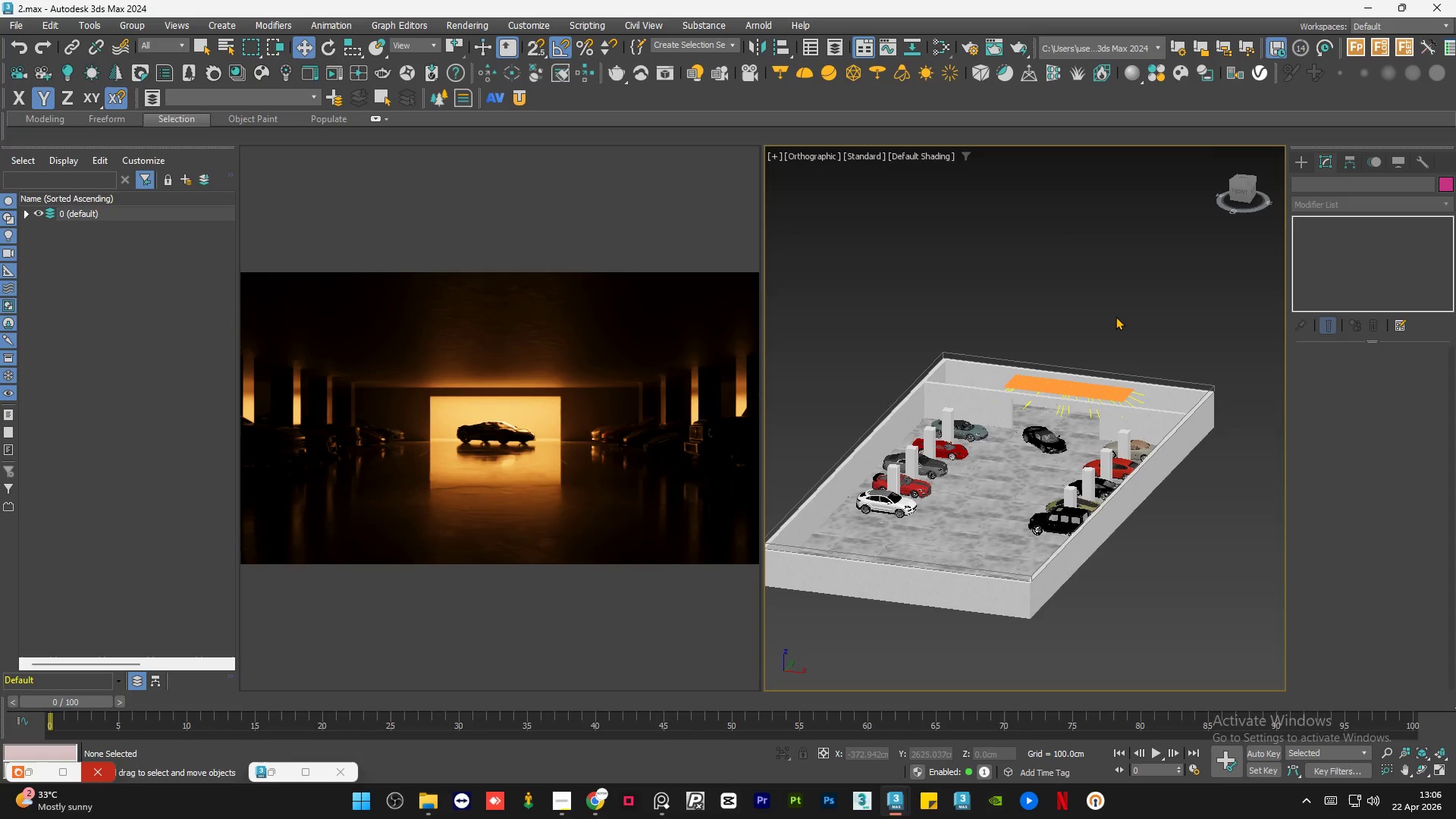 
wait(8.84)
 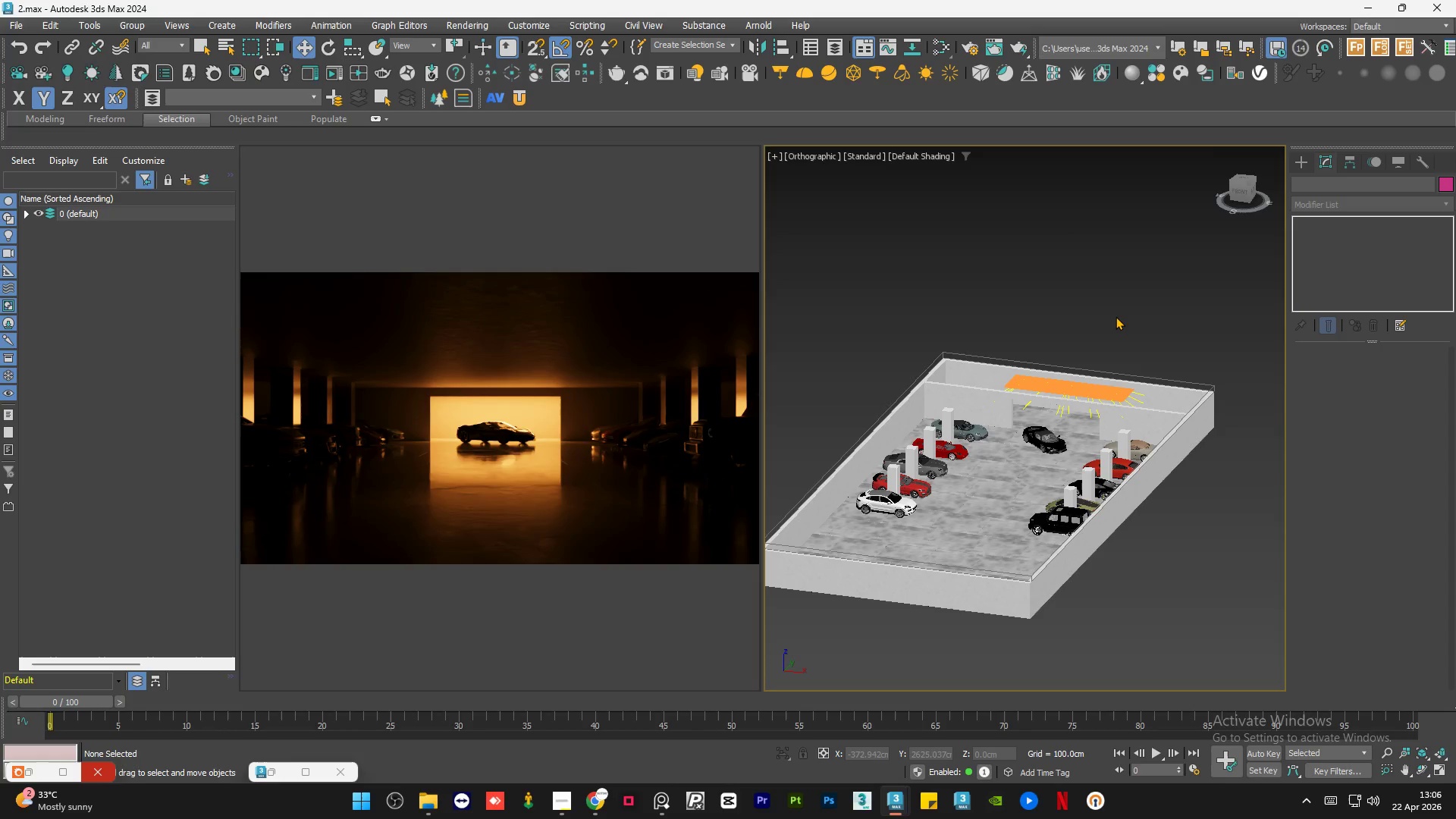 
double_click([1116, 316])
 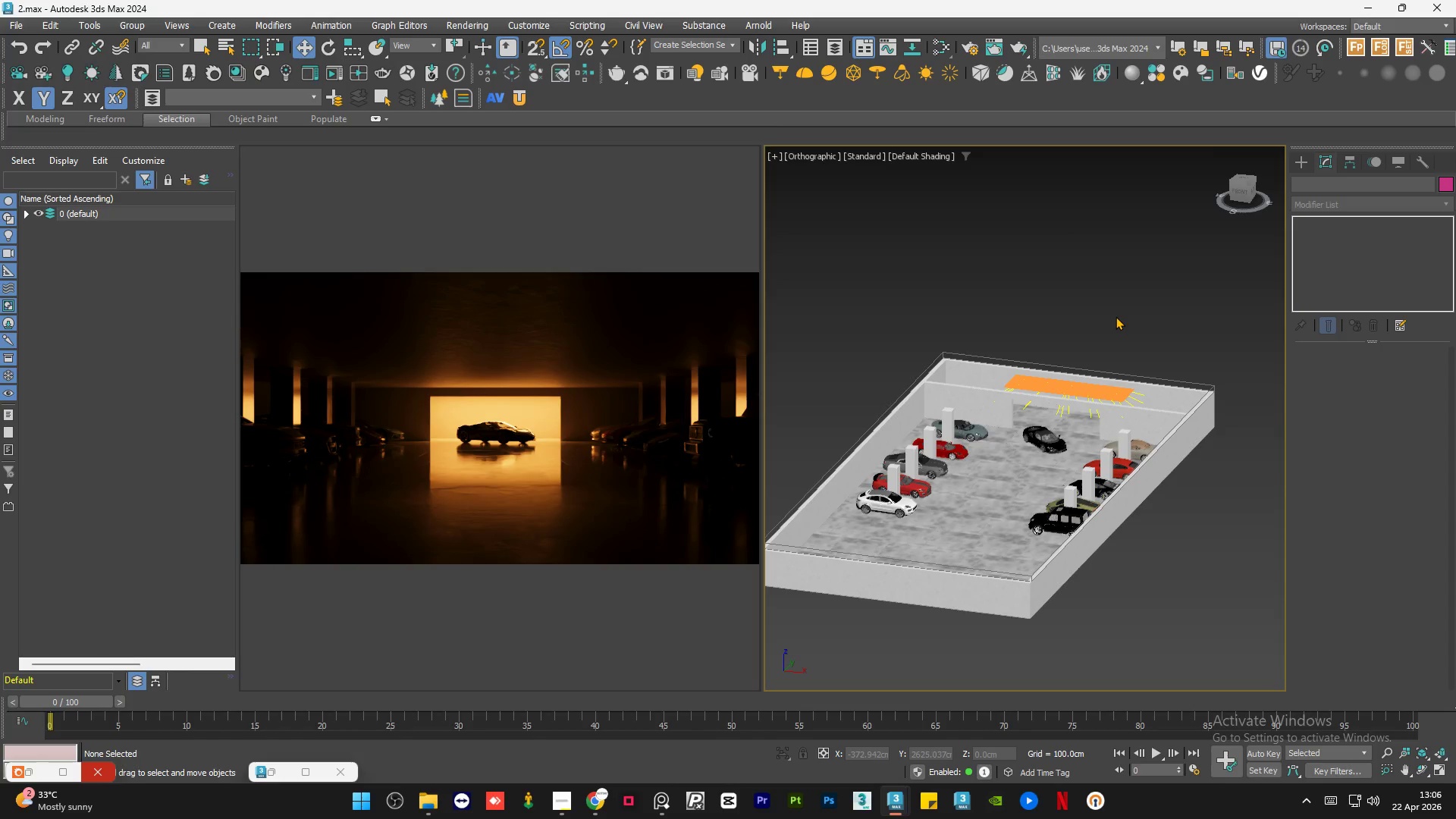 
triple_click([1116, 316])
 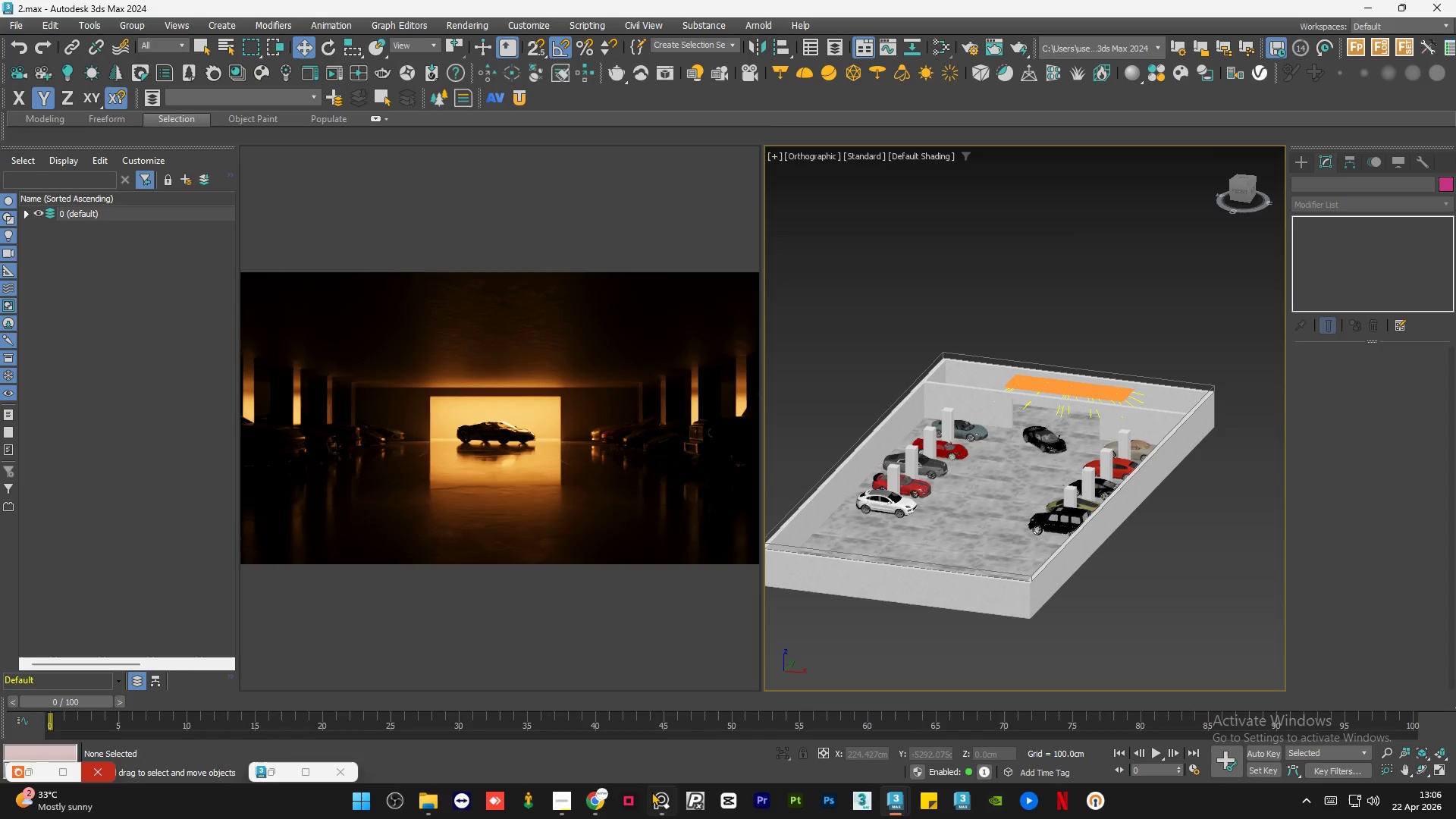 
left_click([664, 811])
 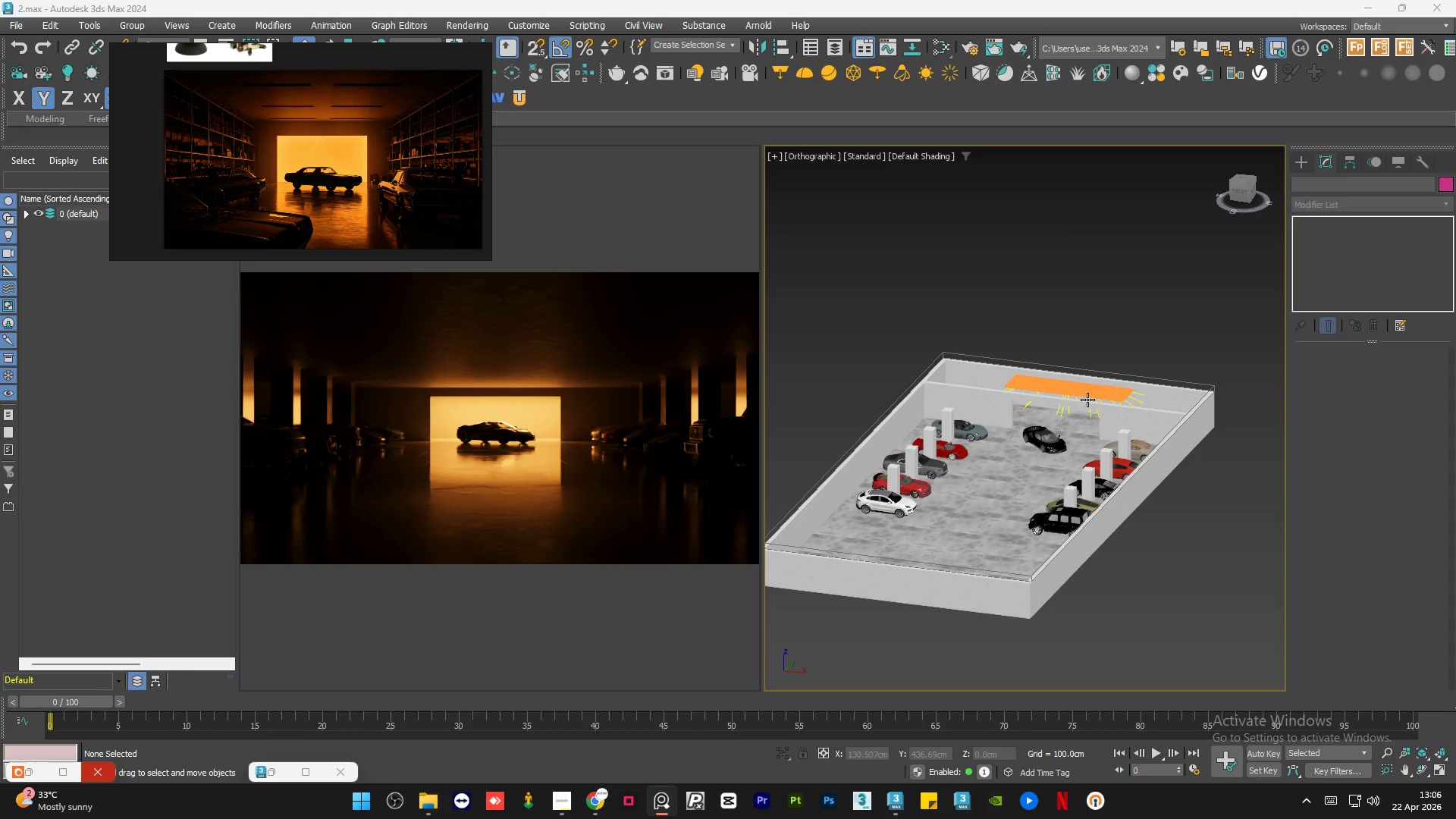 
left_click([1089, 396])
 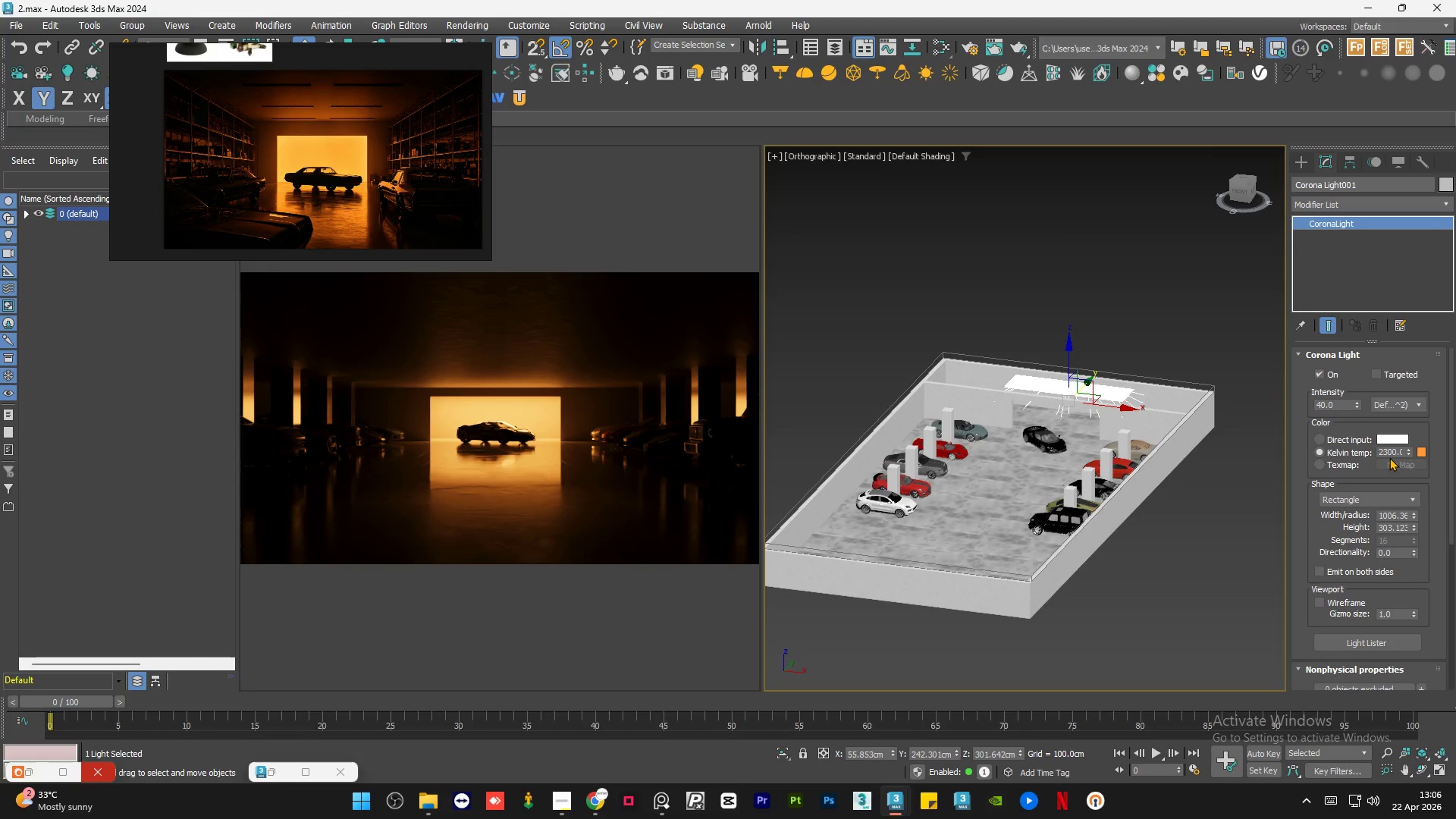 
double_click([1395, 449])
 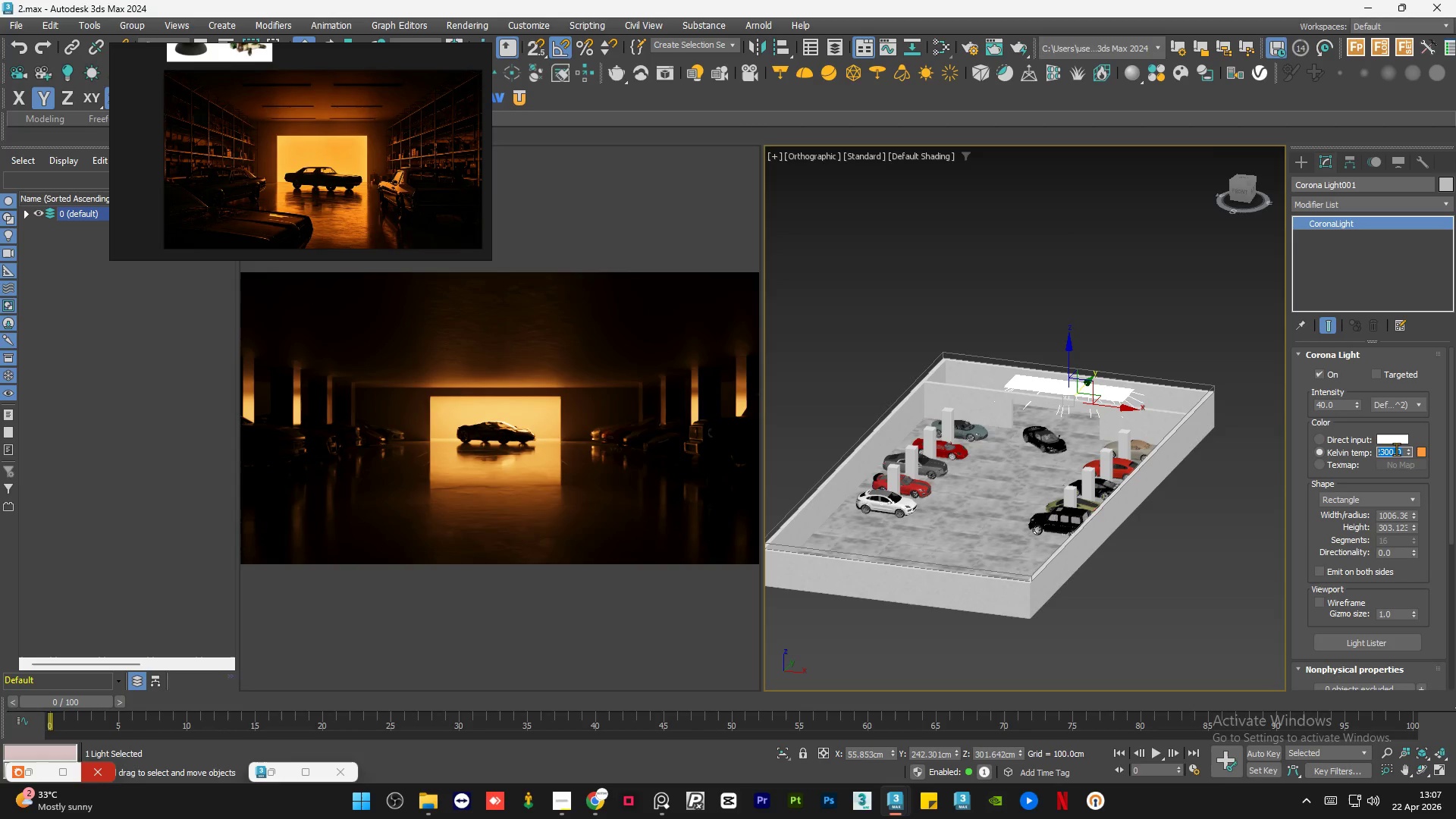 
key(Numpad2)
 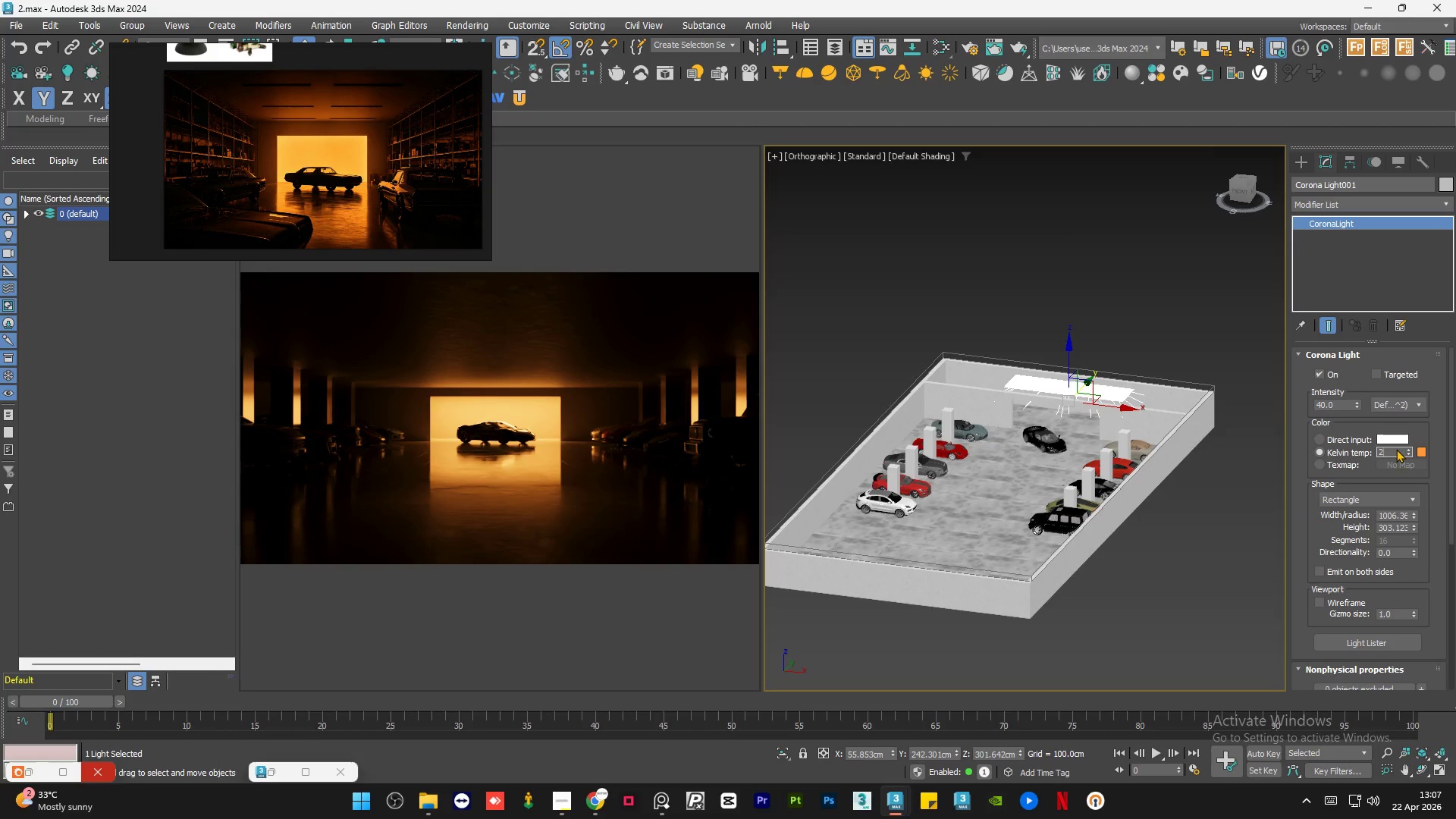 
key(Numpad2)
 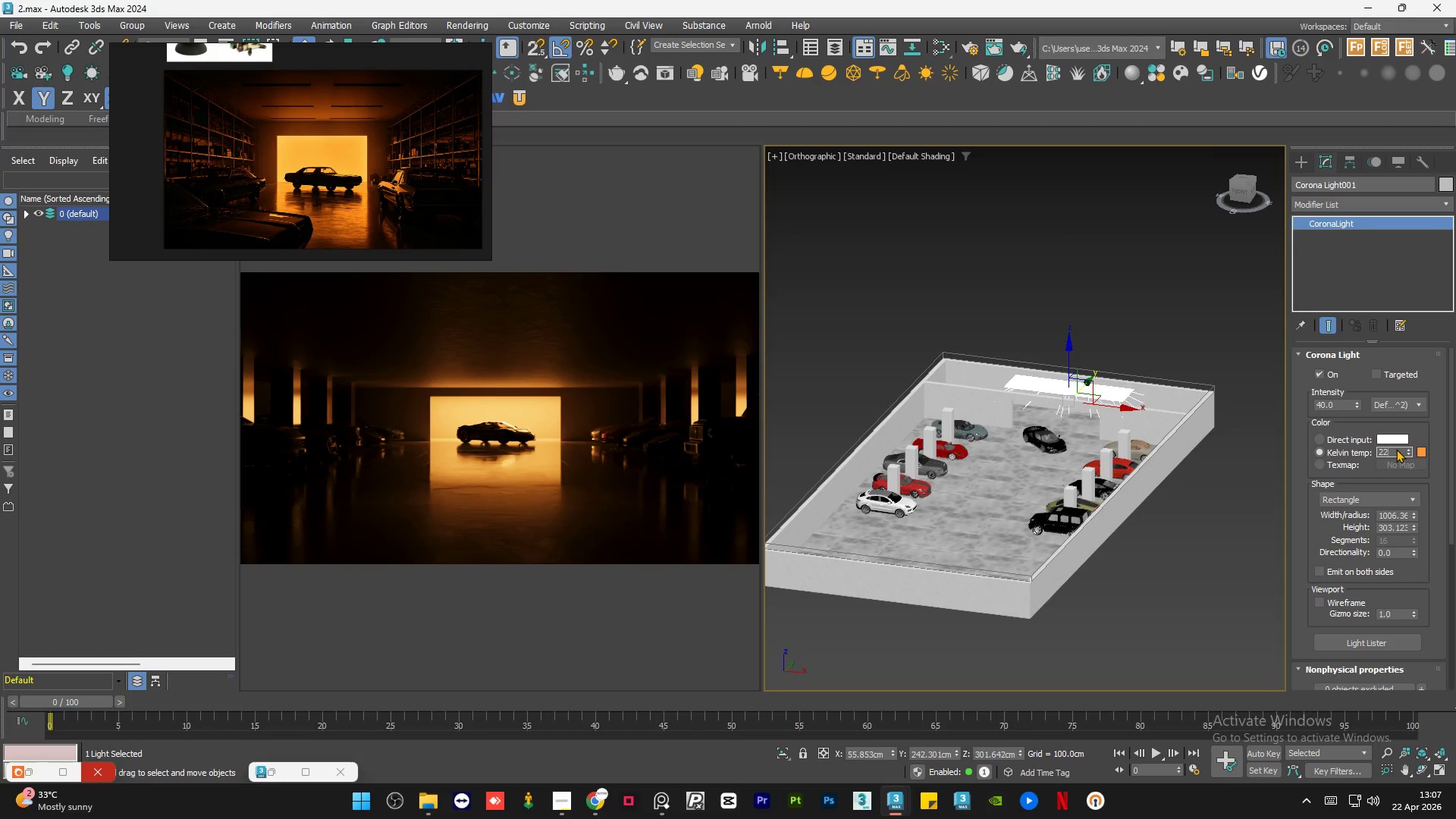 
key(Numpad0)
 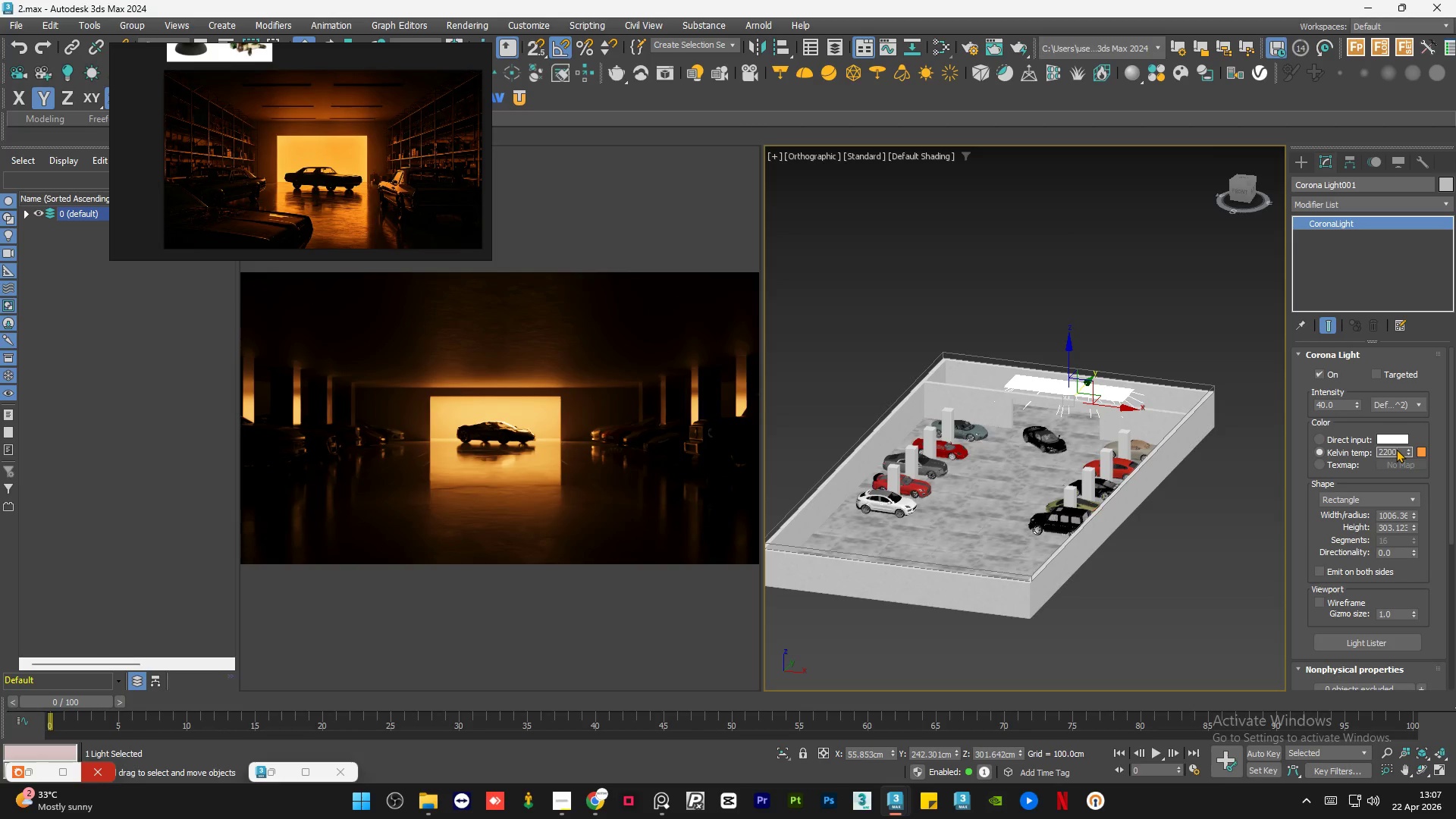 
key(Numpad0)
 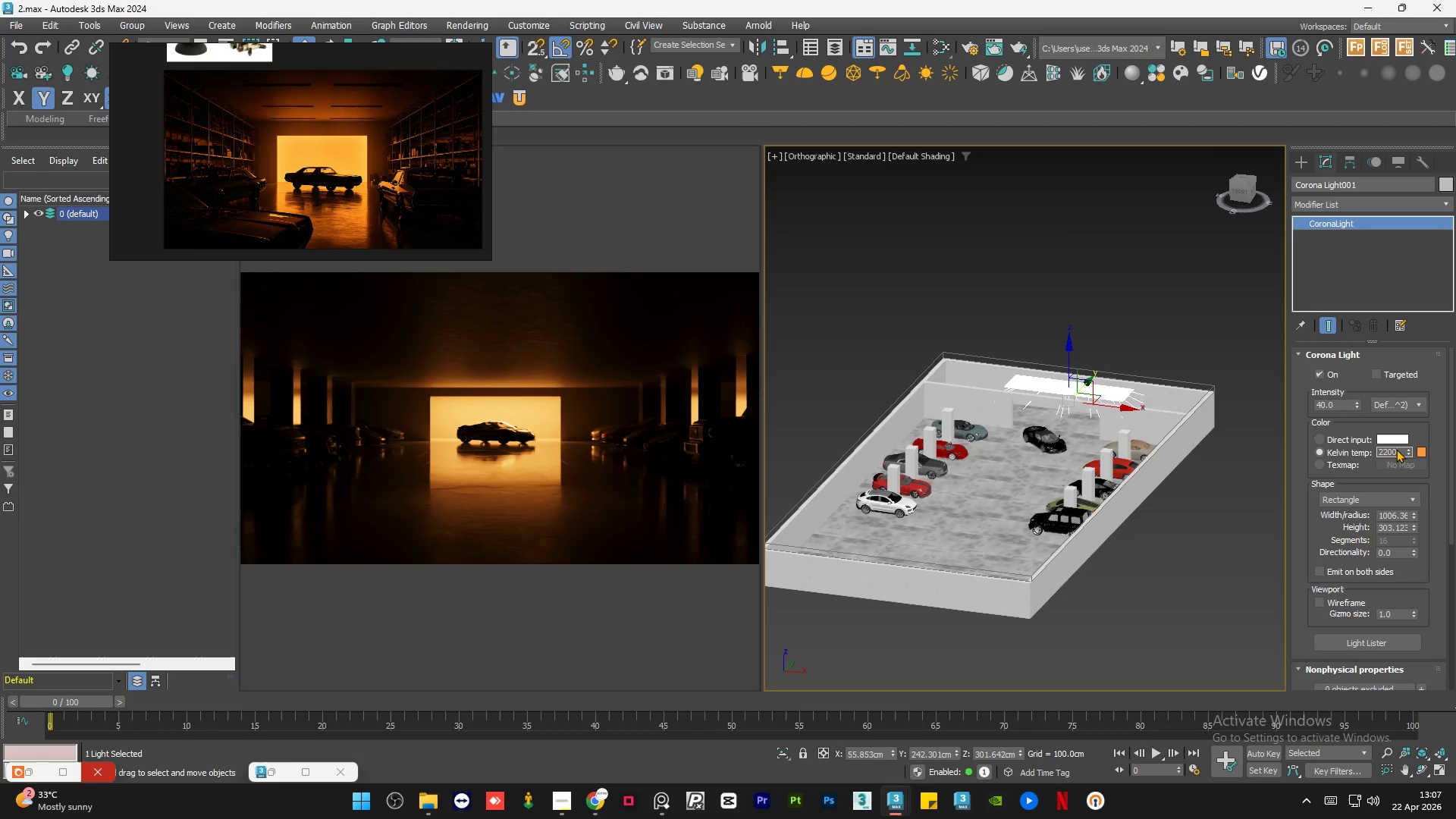 
key(NumpadEnter)
 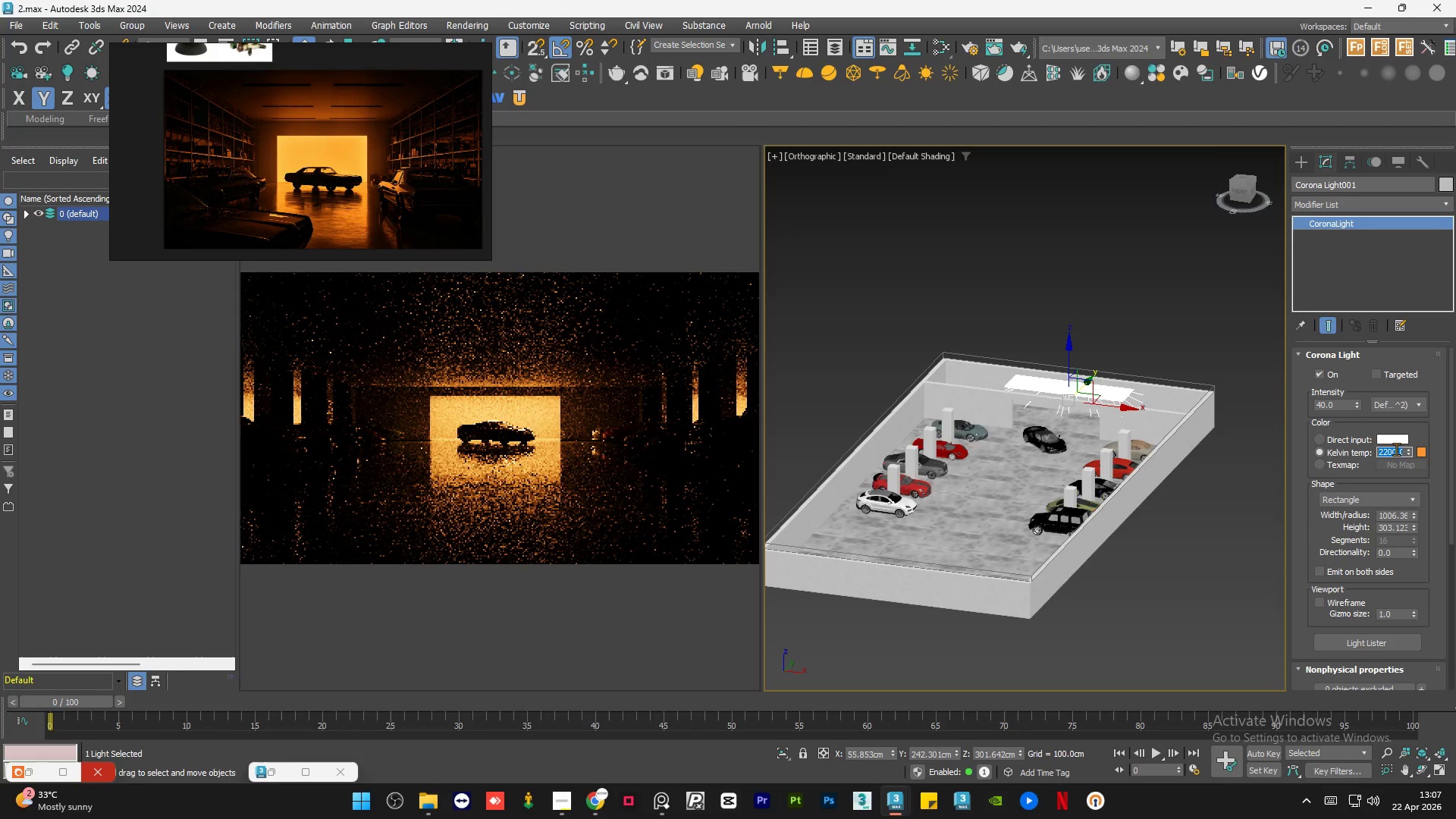 
key(Numpad2)
 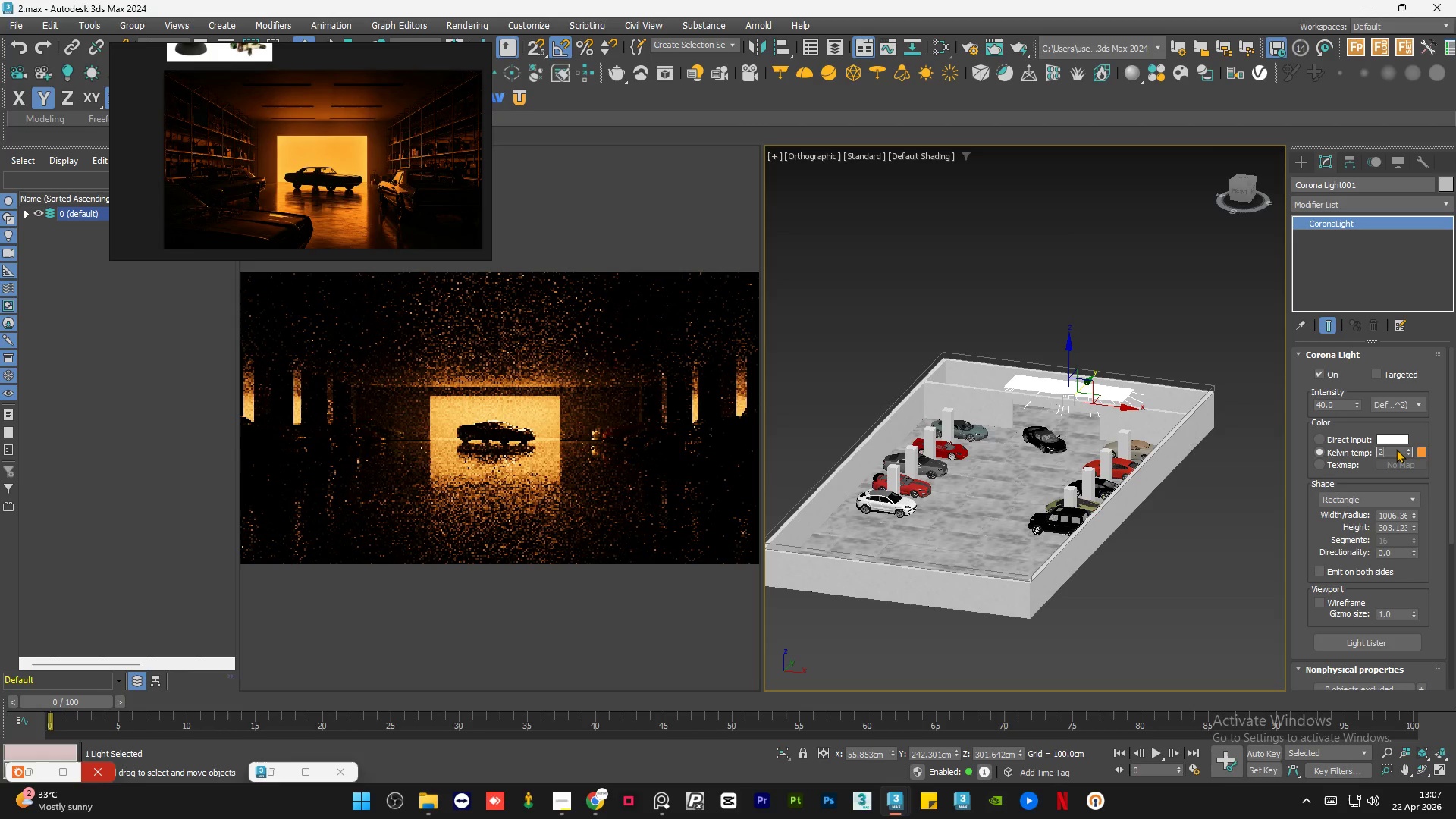 
key(Numpad0)
 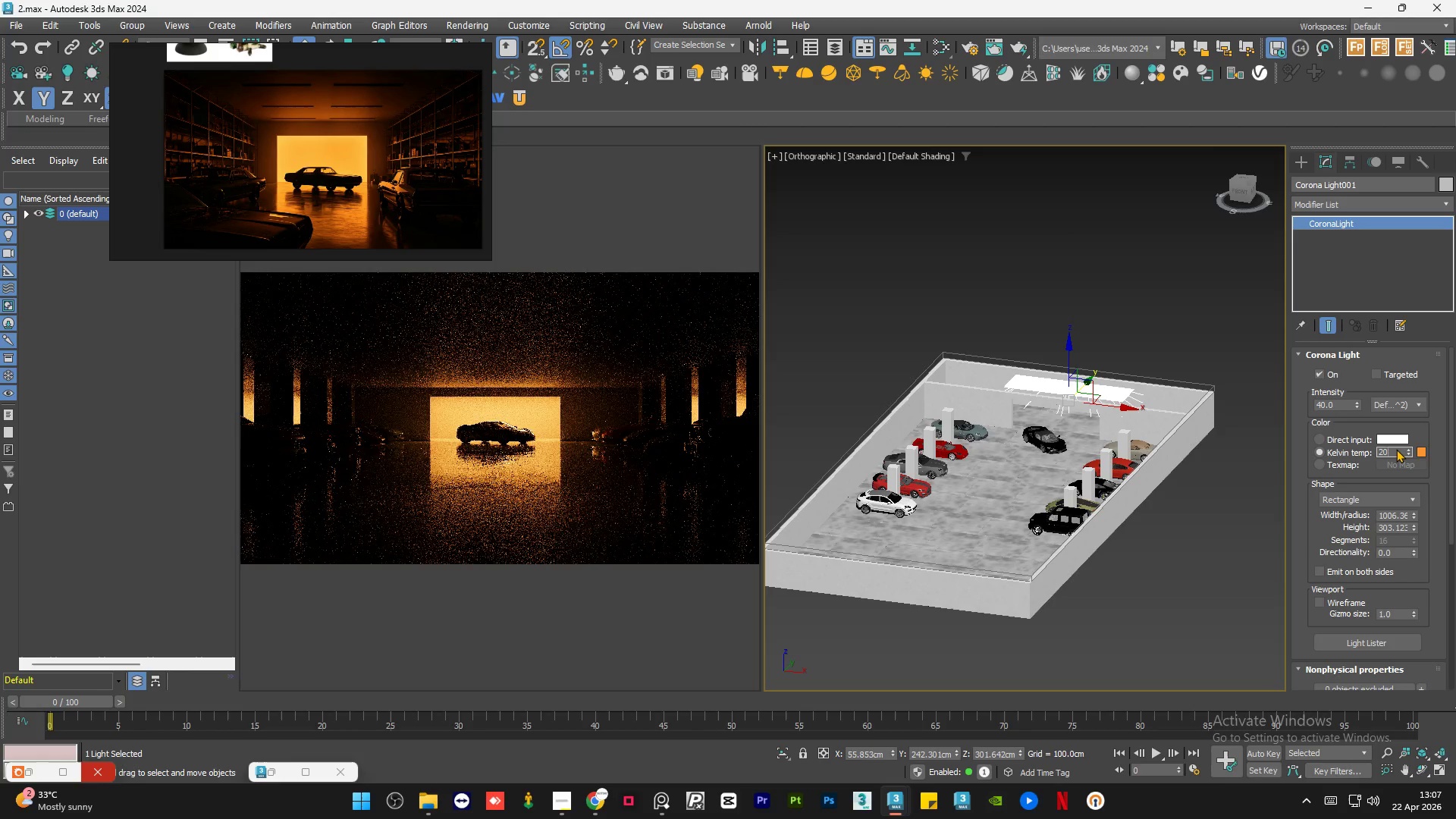 
key(Numpad0)
 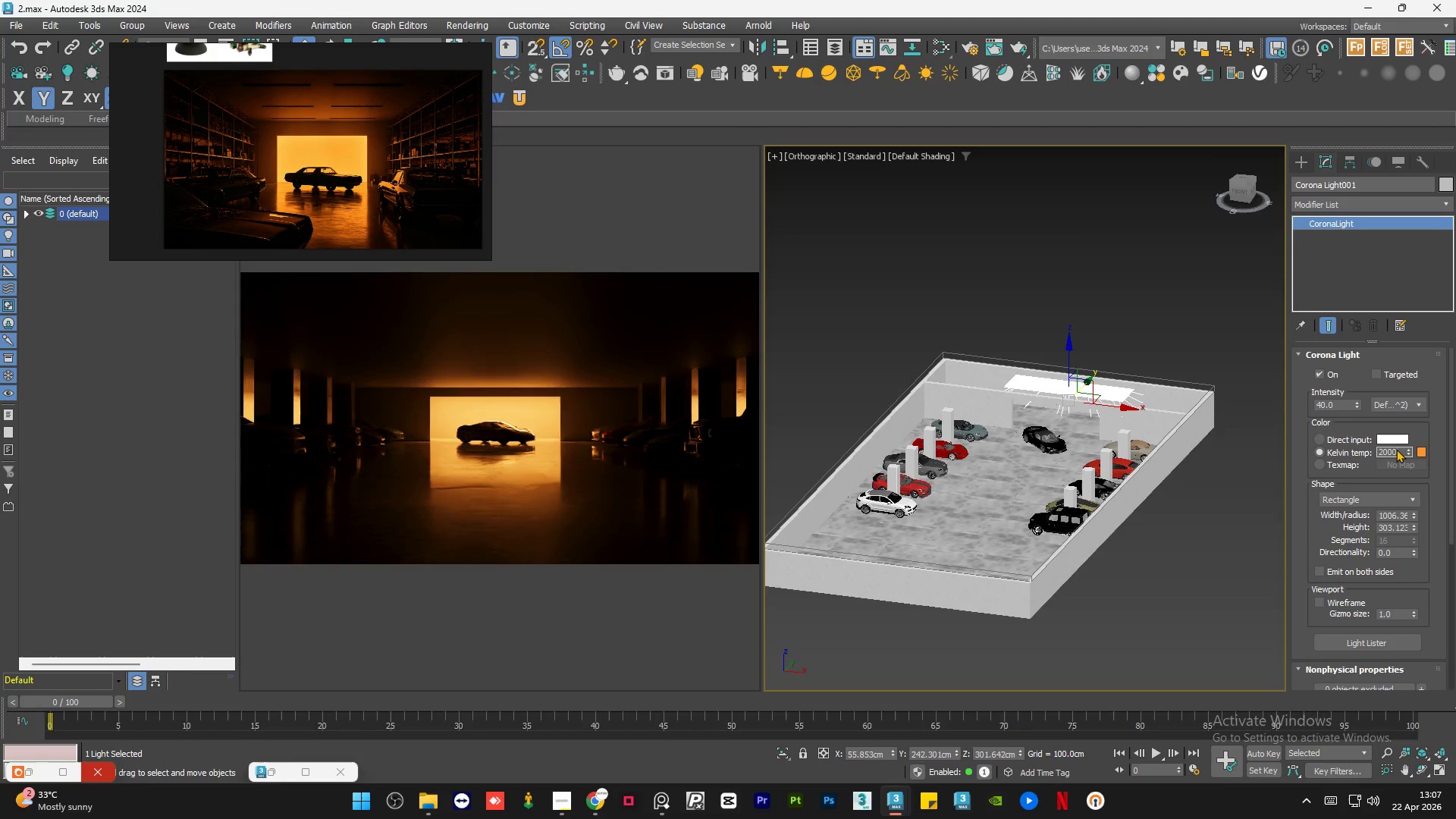 
key(Numpad0)
 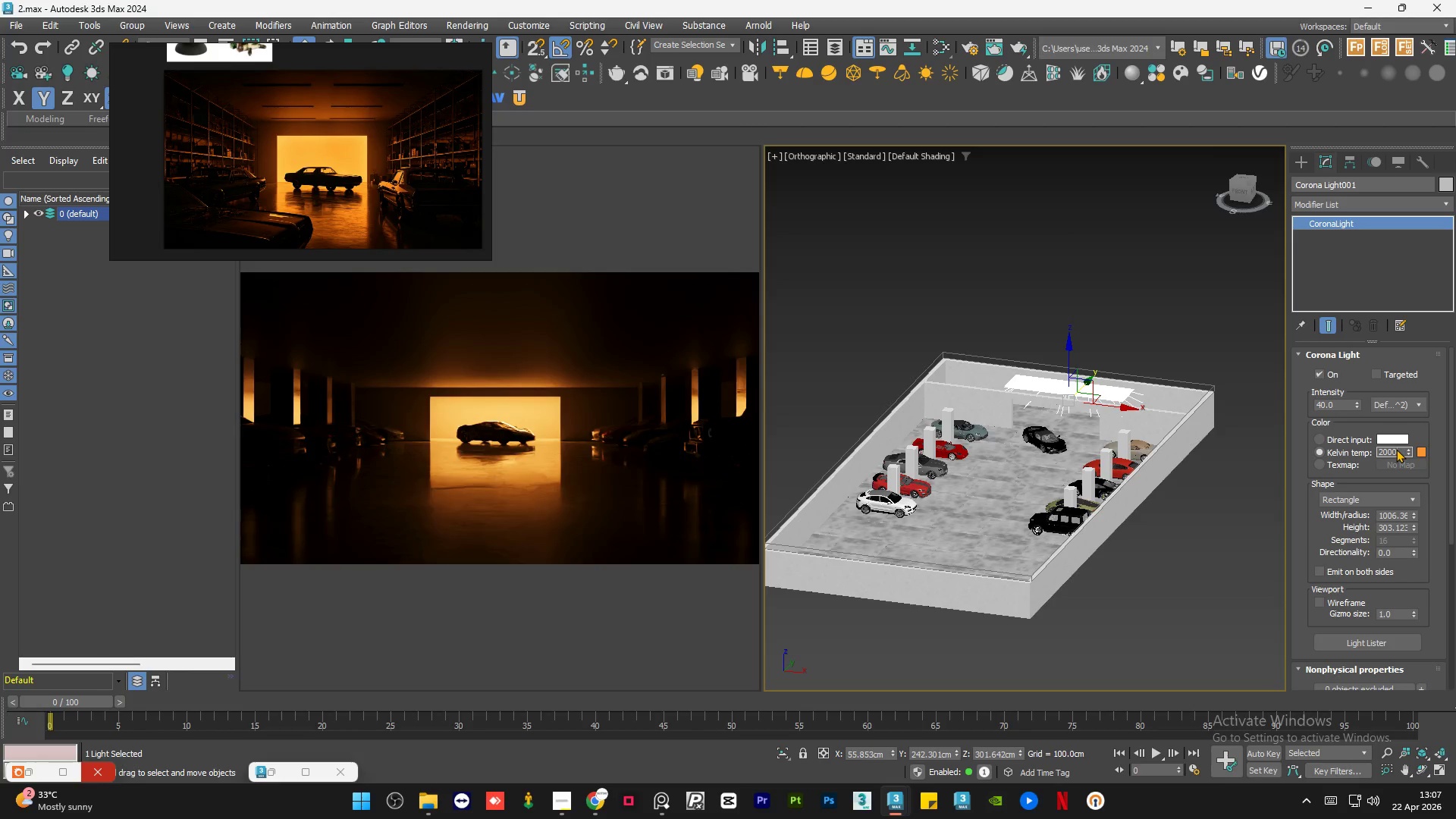 
key(NumpadEnter)
 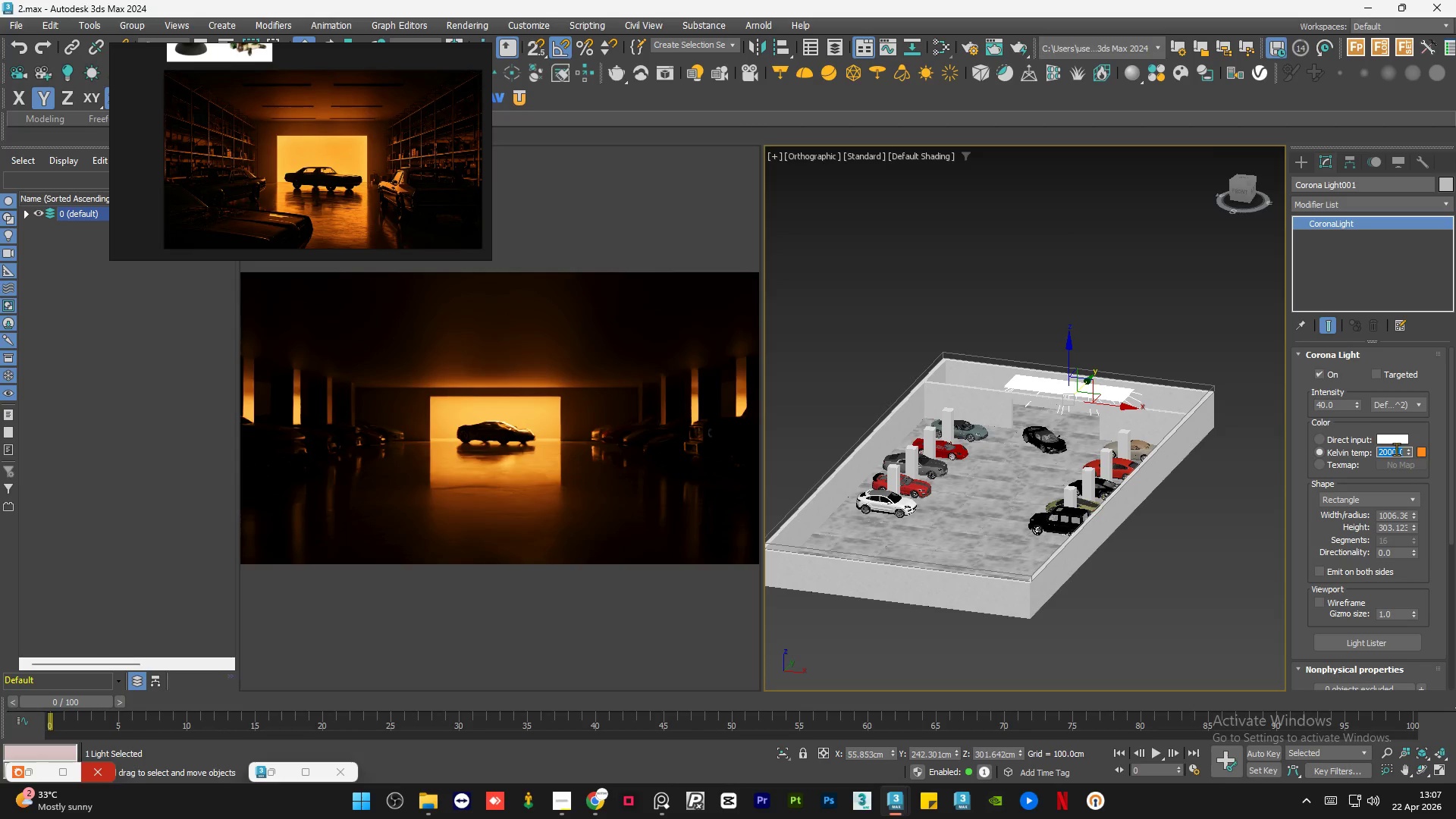 
wait(7.94)
 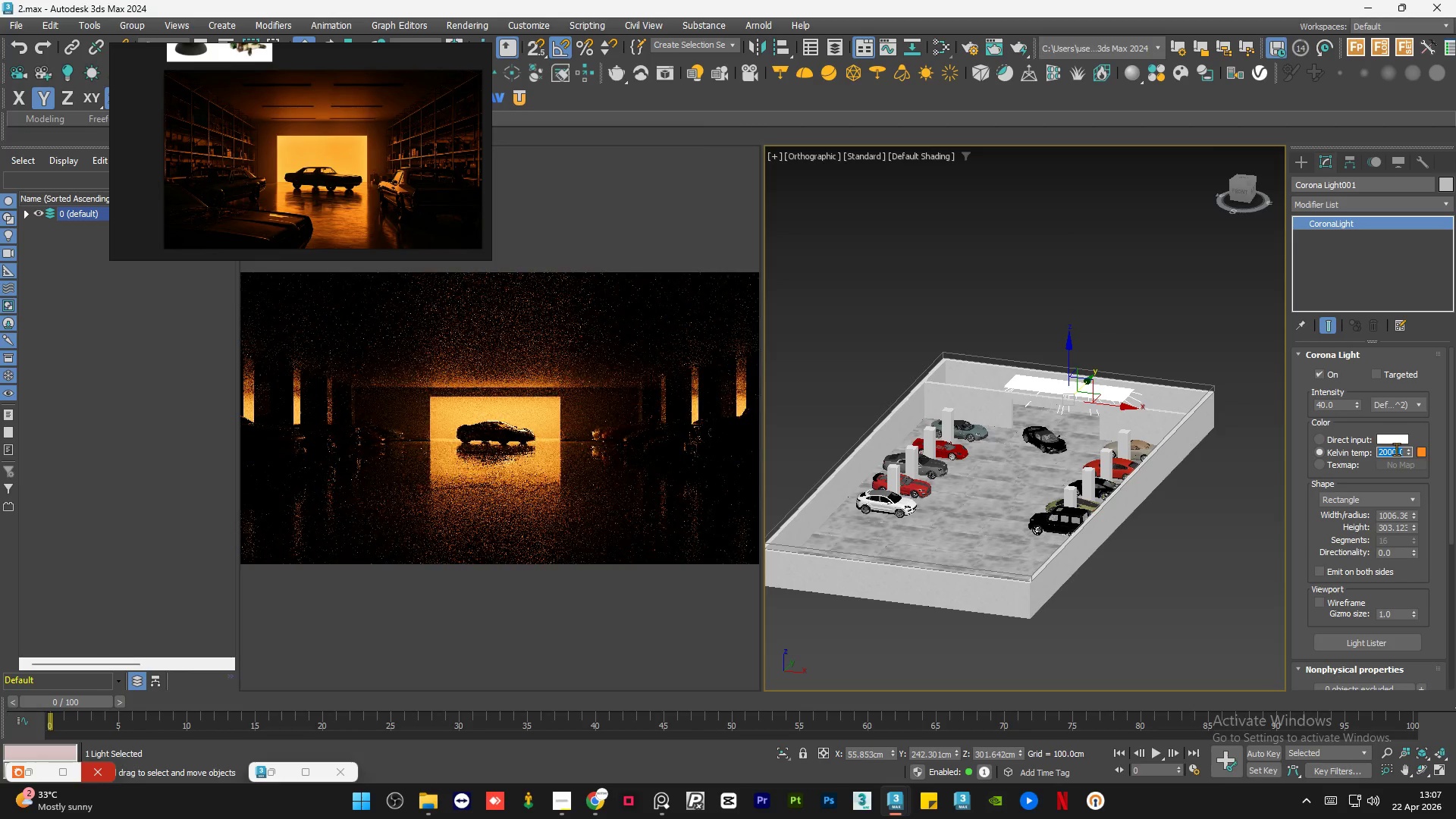 
key(Numpad2)
 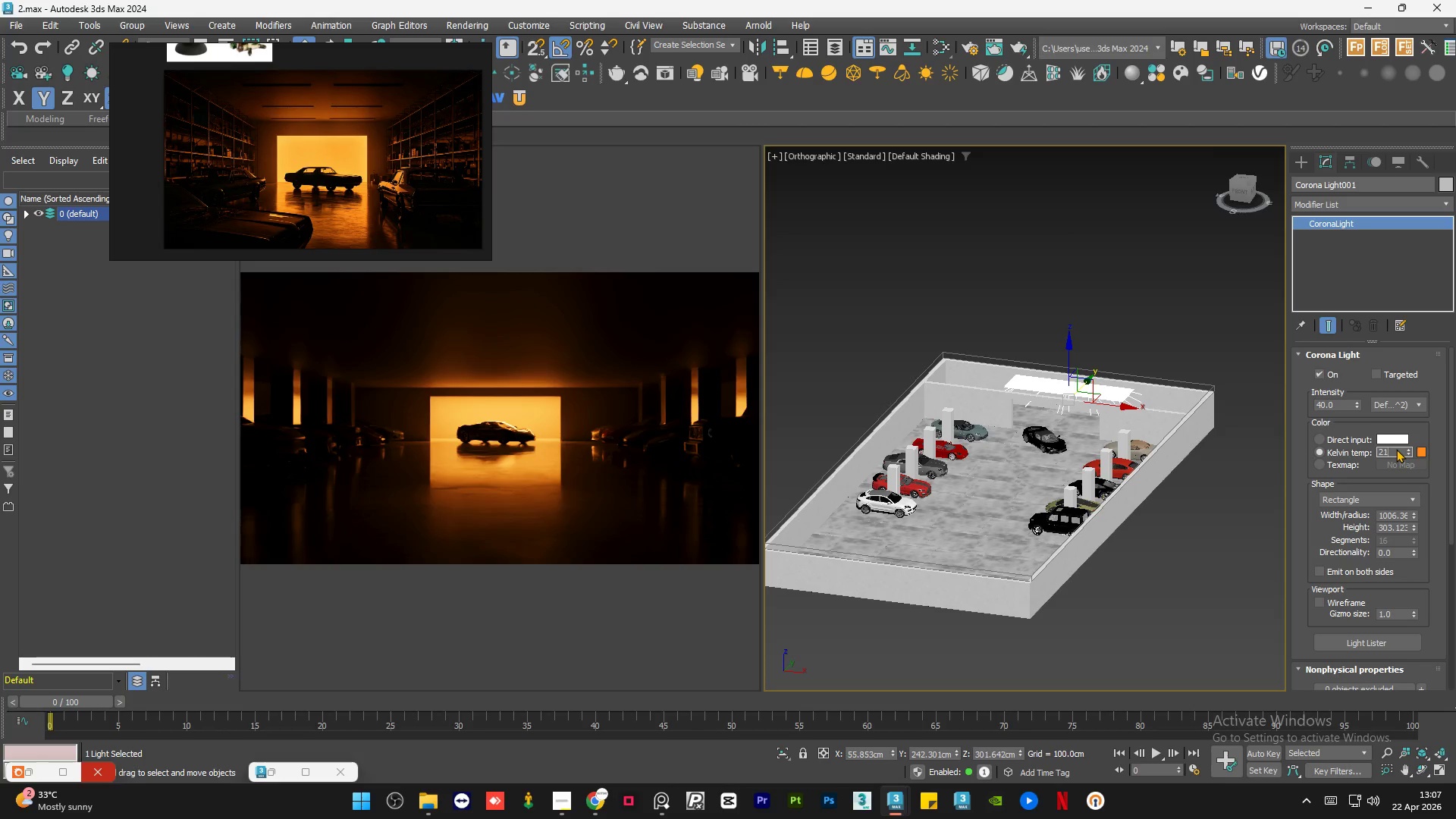 
key(Numpad1)
 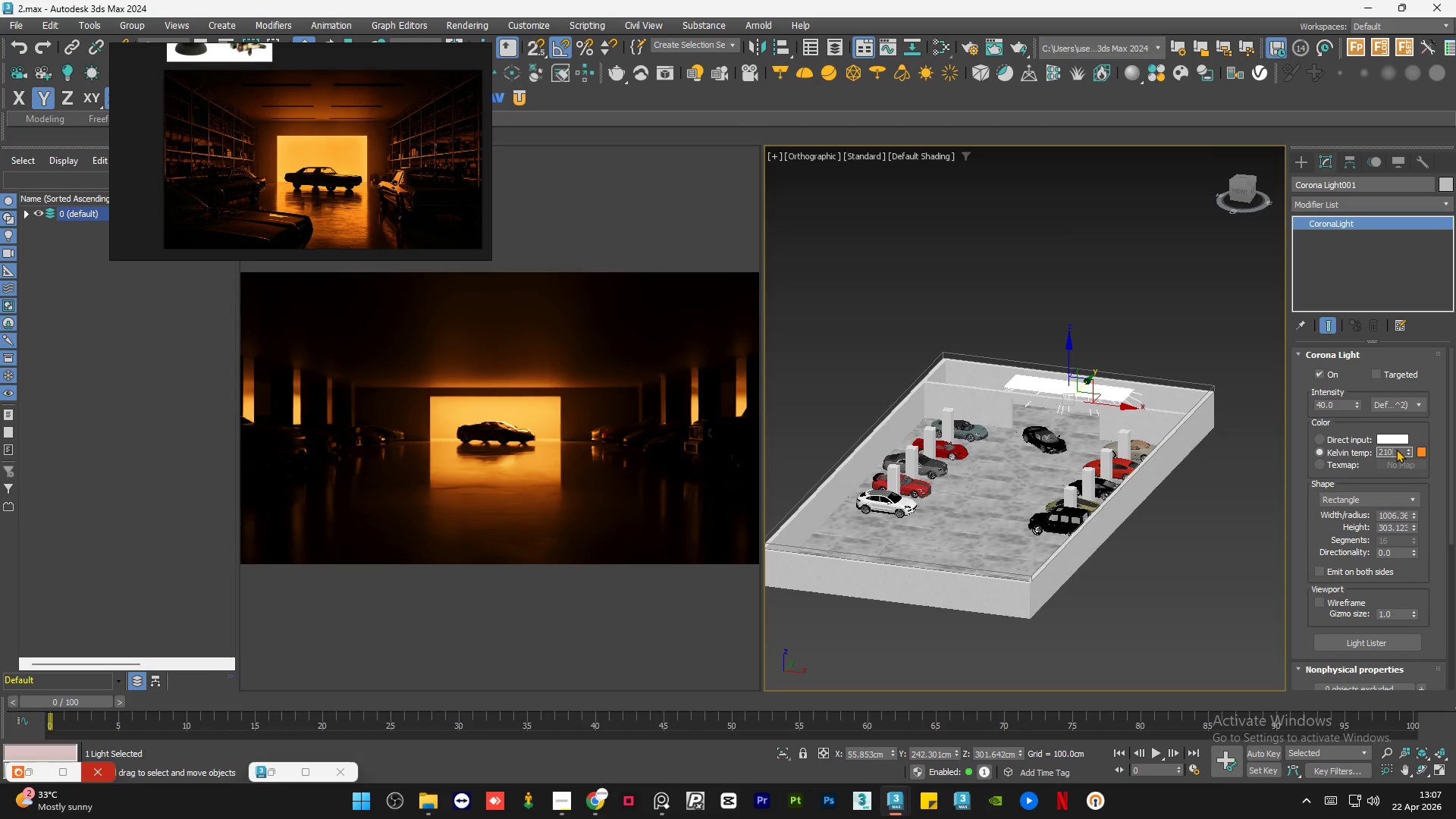 
key(Numpad0)
 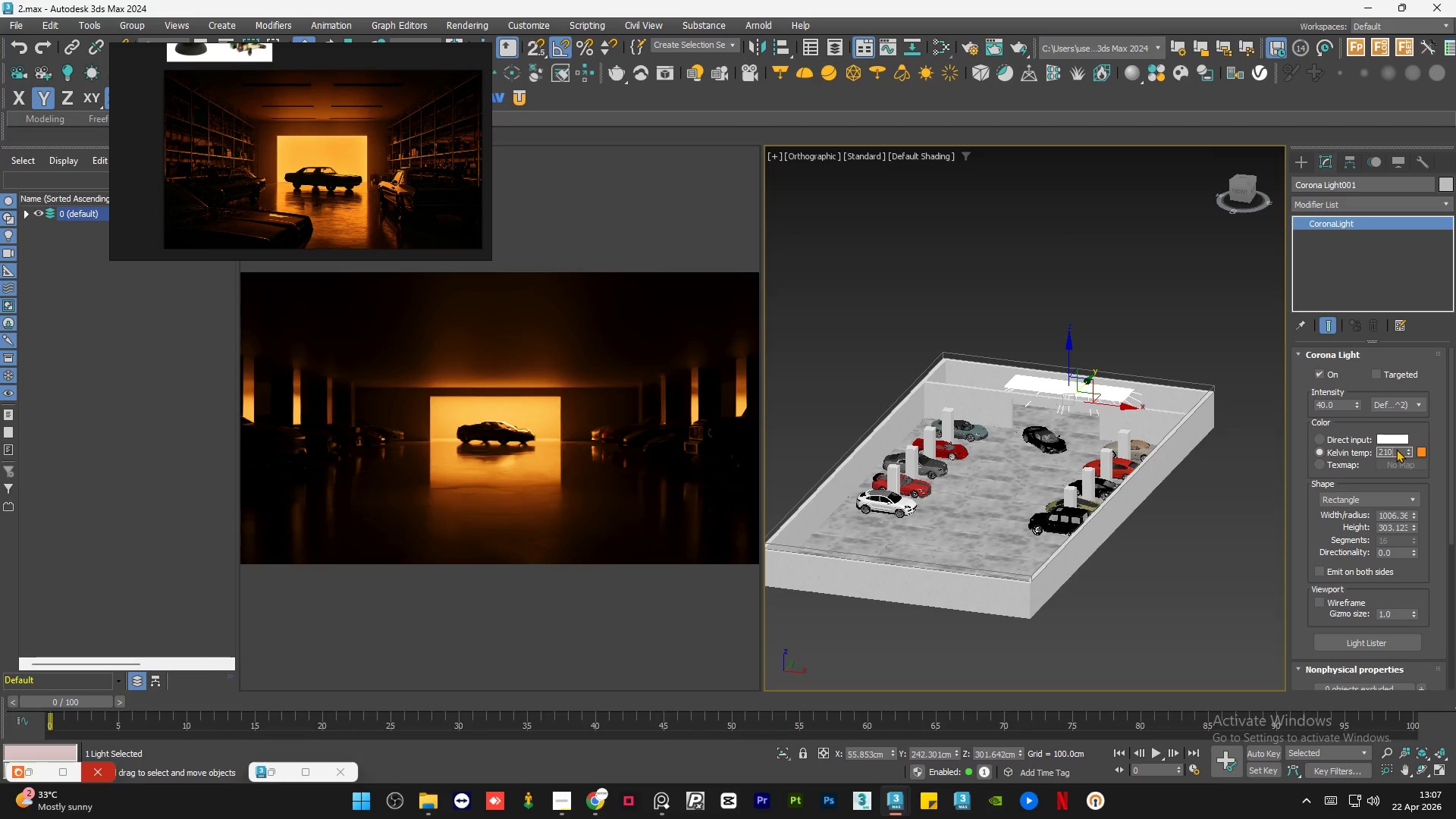 
key(Numpad0)
 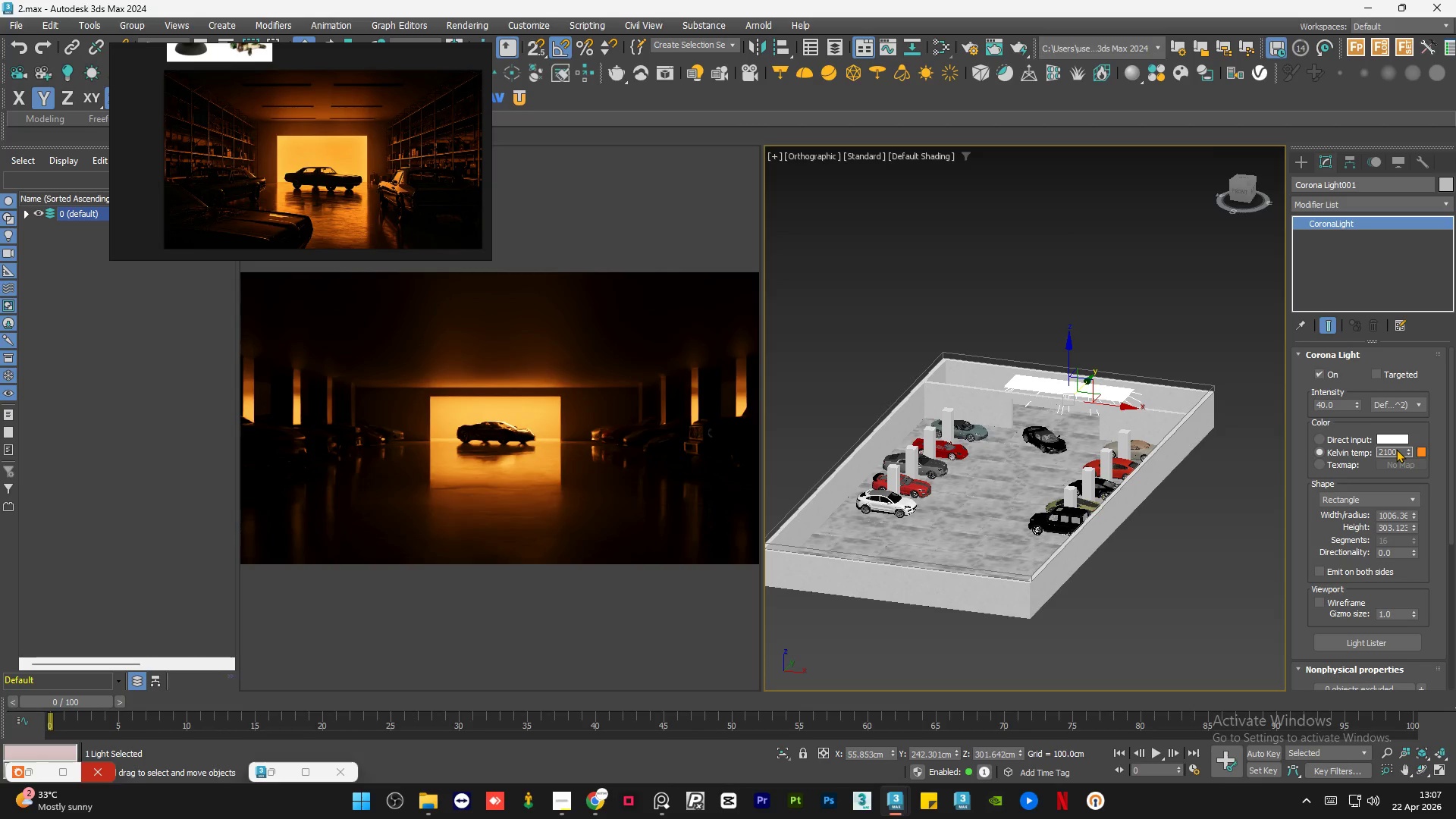 
key(NumpadEnter)
 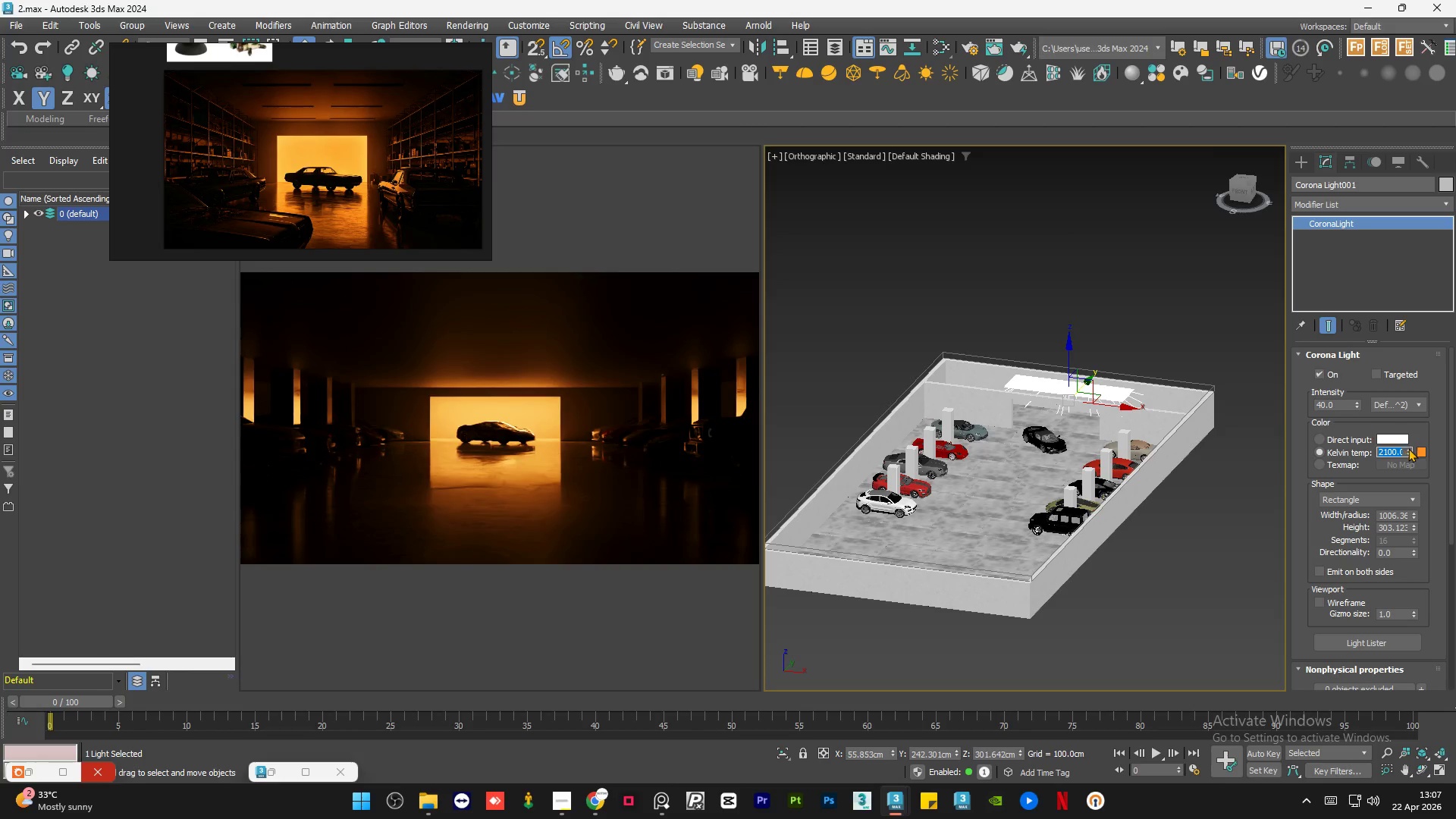 
double_click([999, 234])
 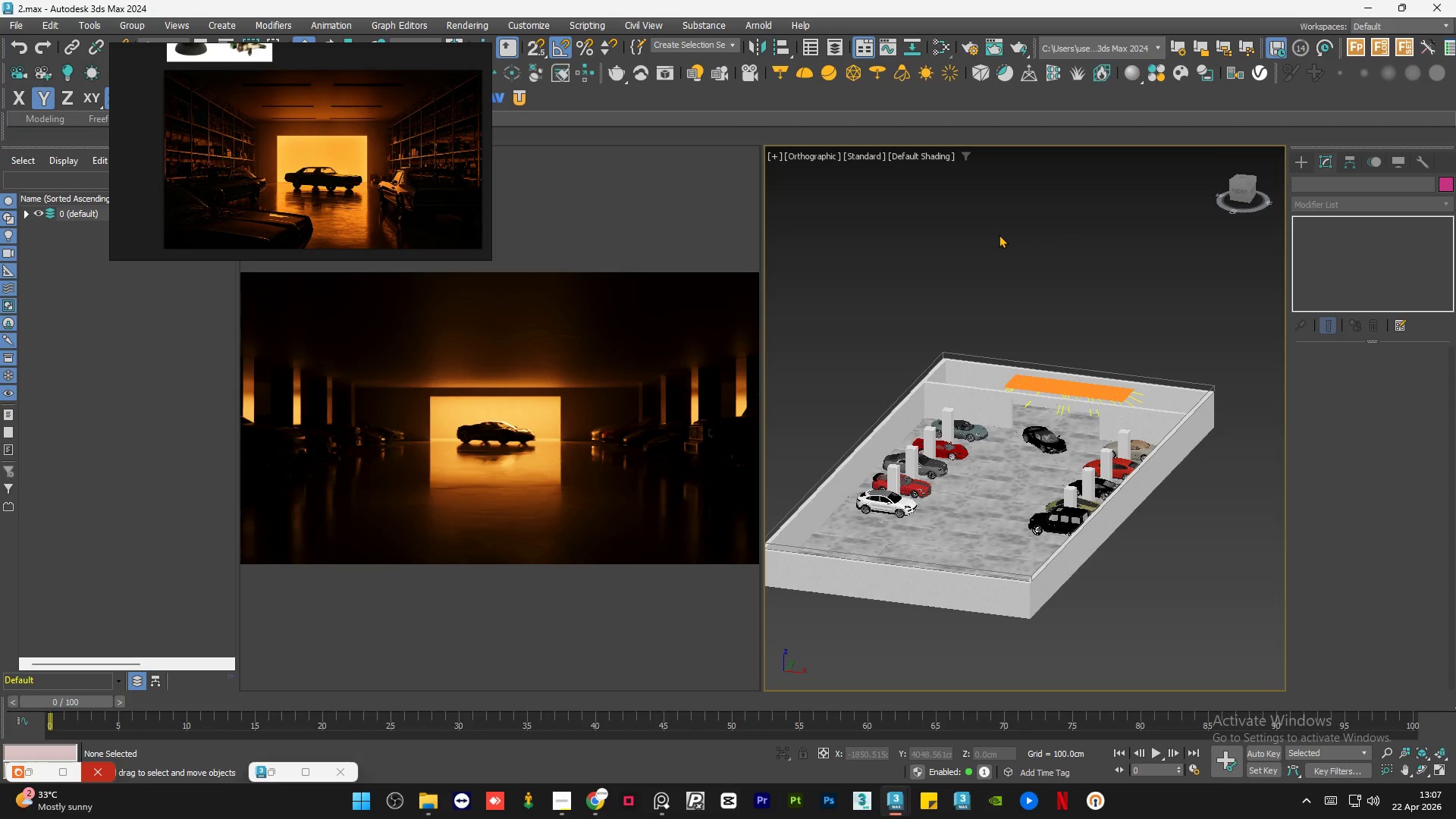 
wait(14.39)
 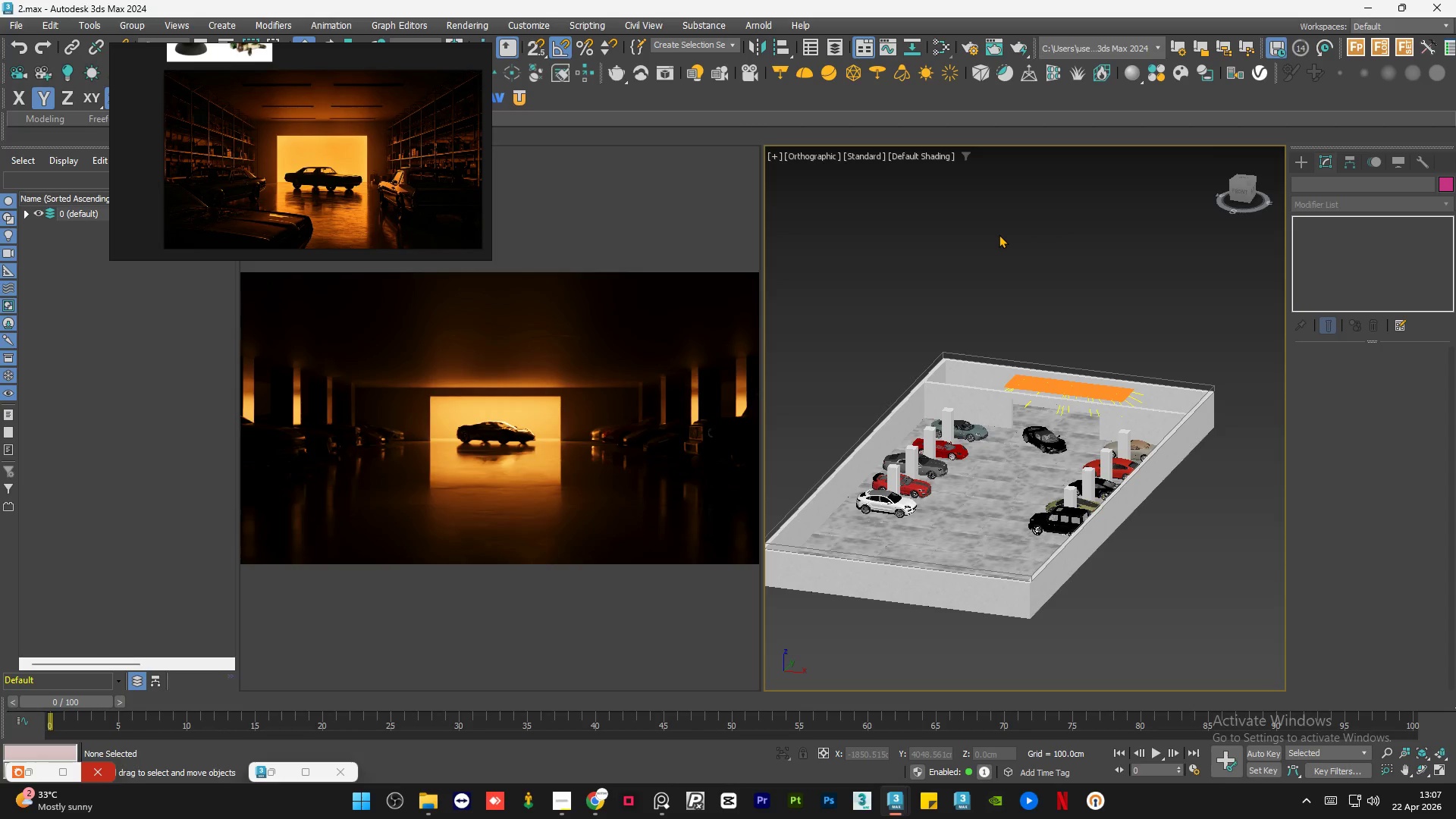 
left_click([999, 234])
 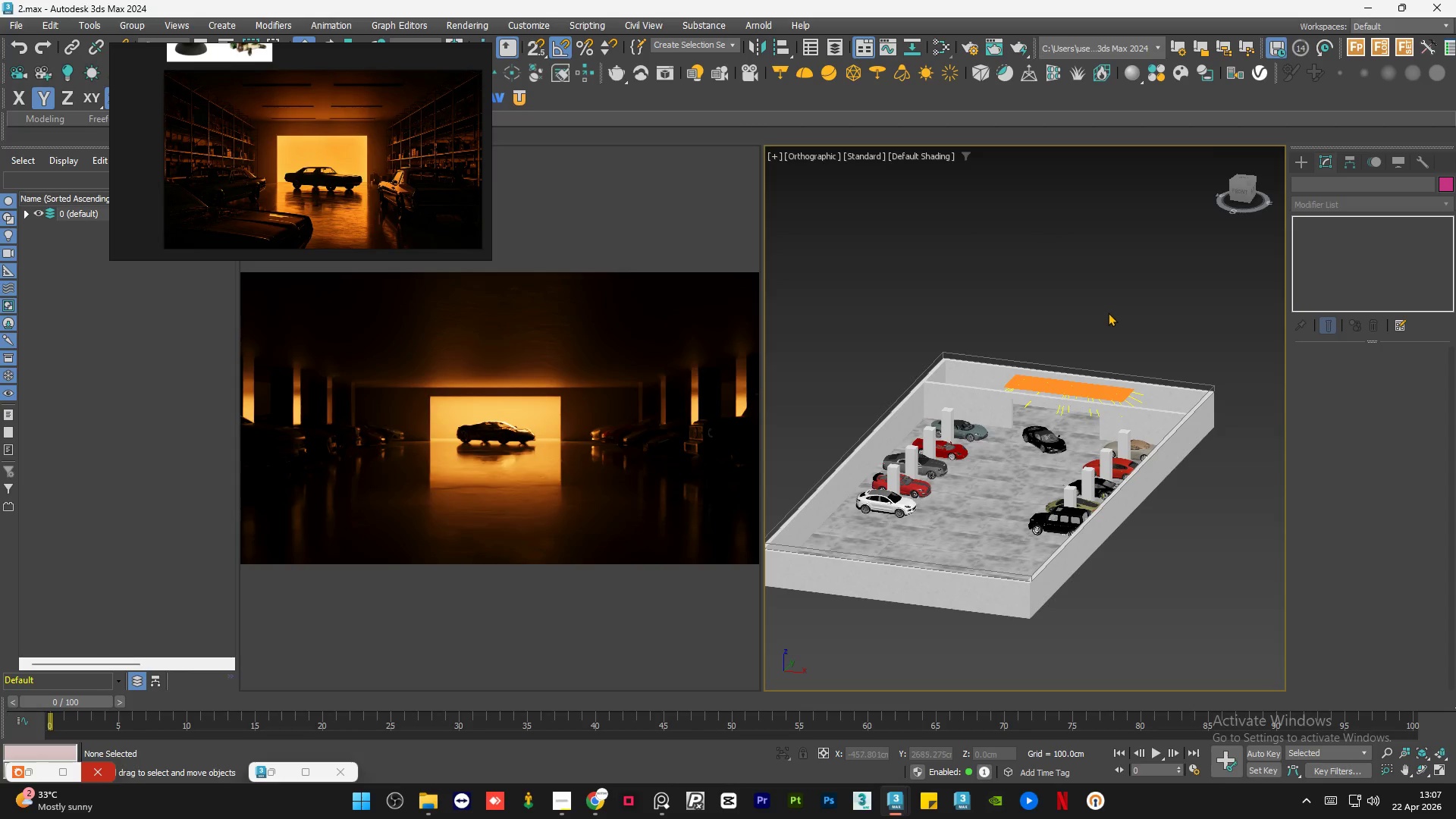 
double_click([1108, 312])
 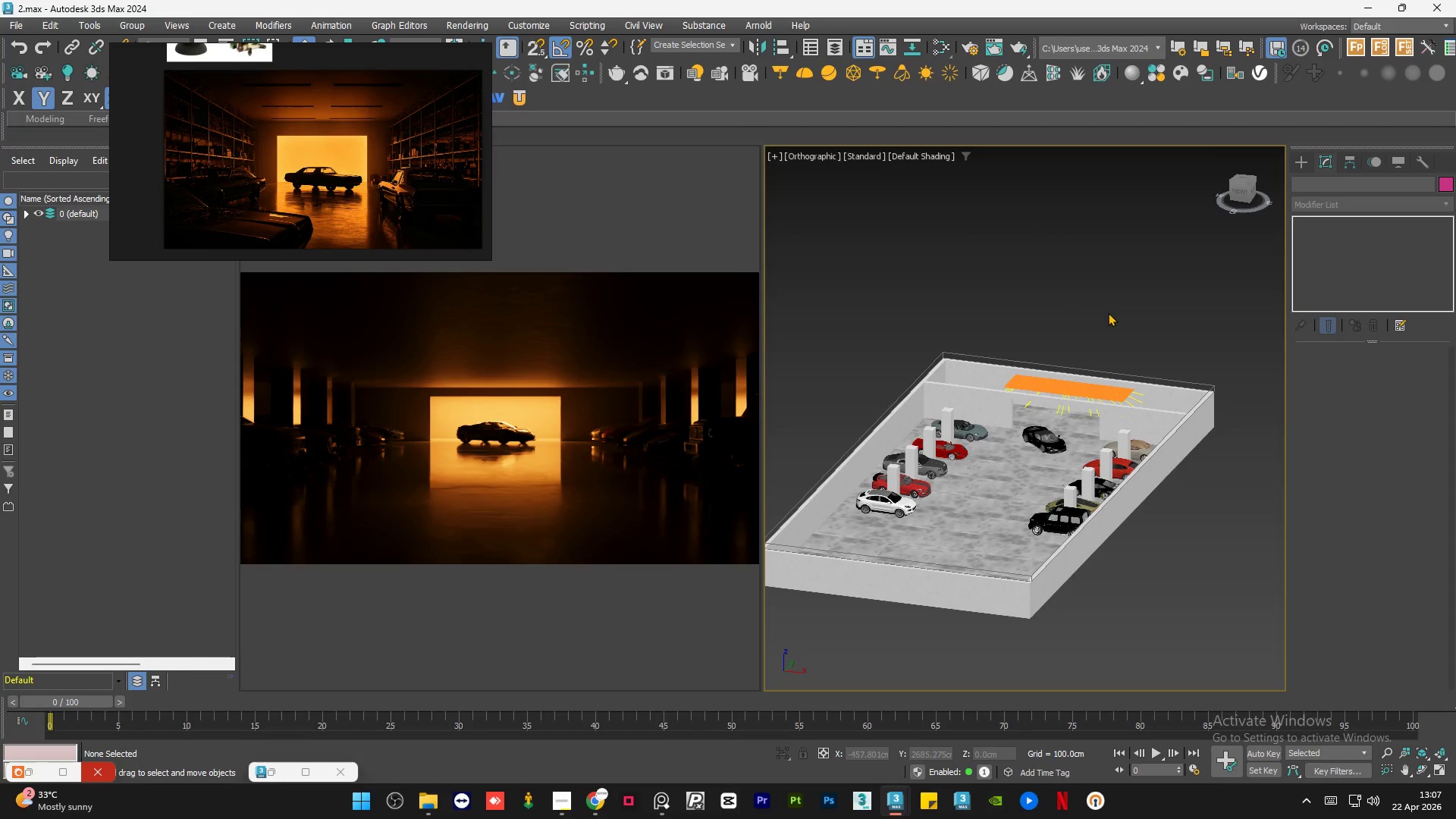 
triple_click([1108, 312])
 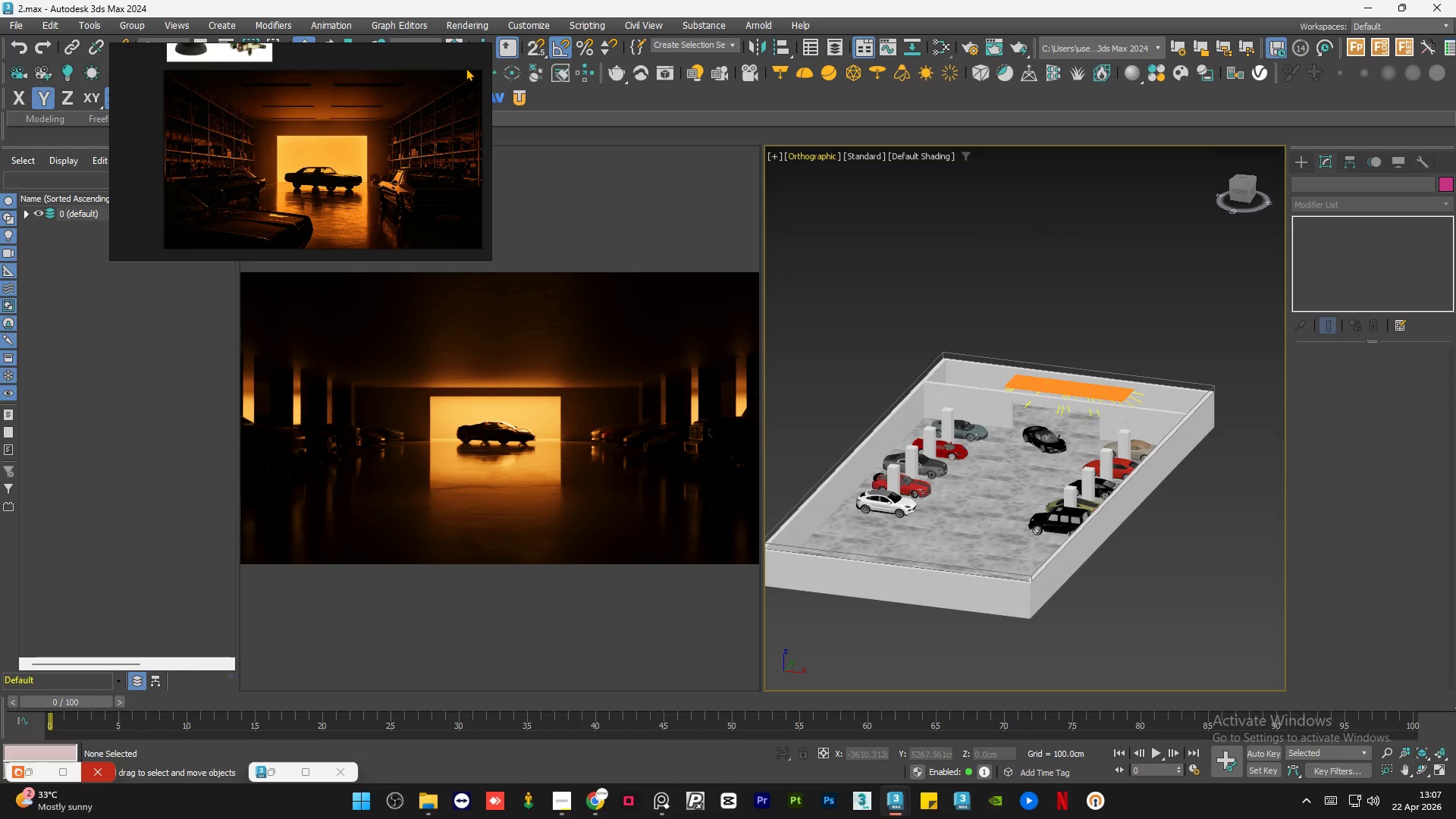 
left_click([440, 58])
 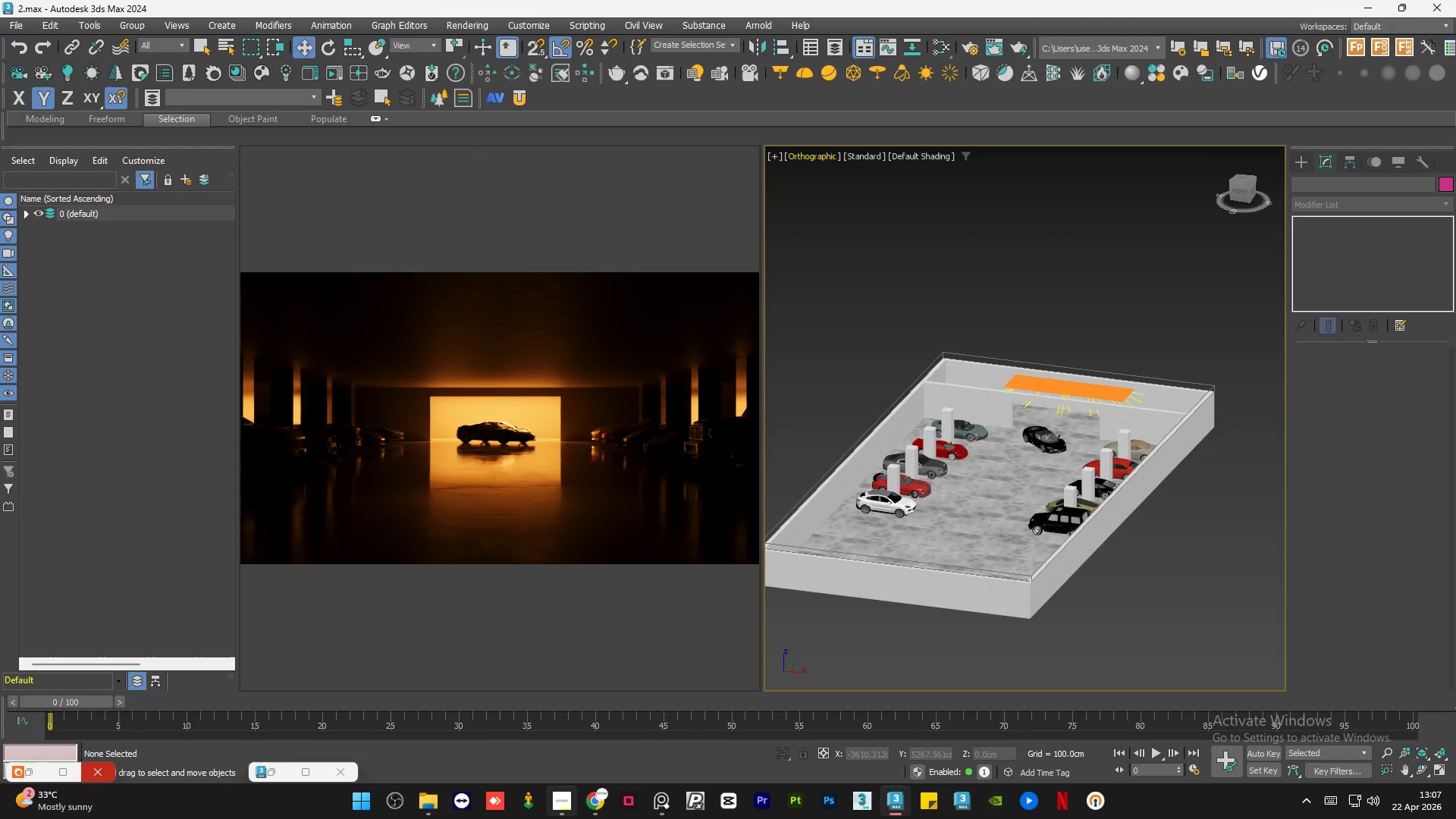 
left_click([565, 809])